 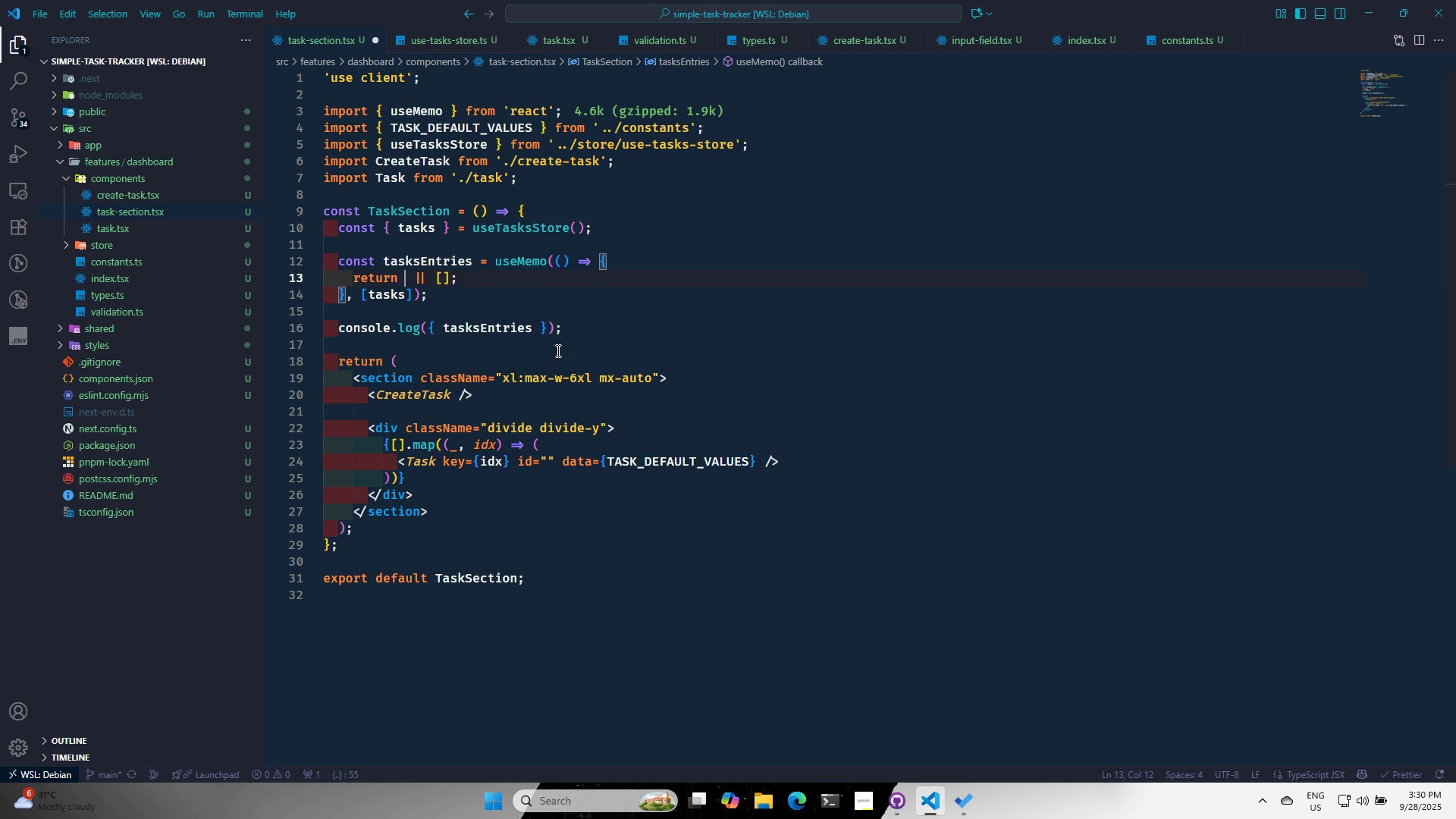 
key(CapsLock)
 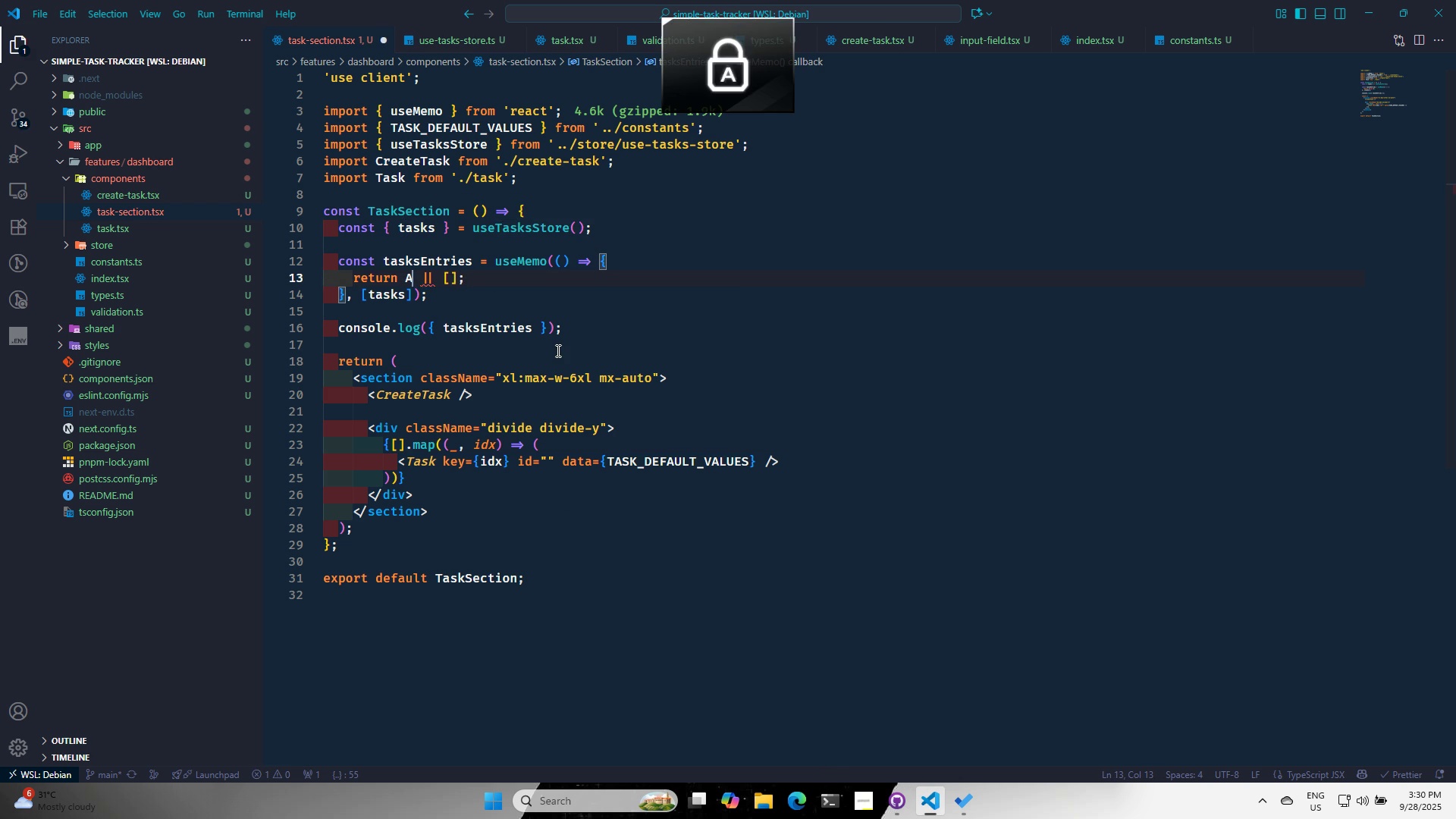 
key(A)
 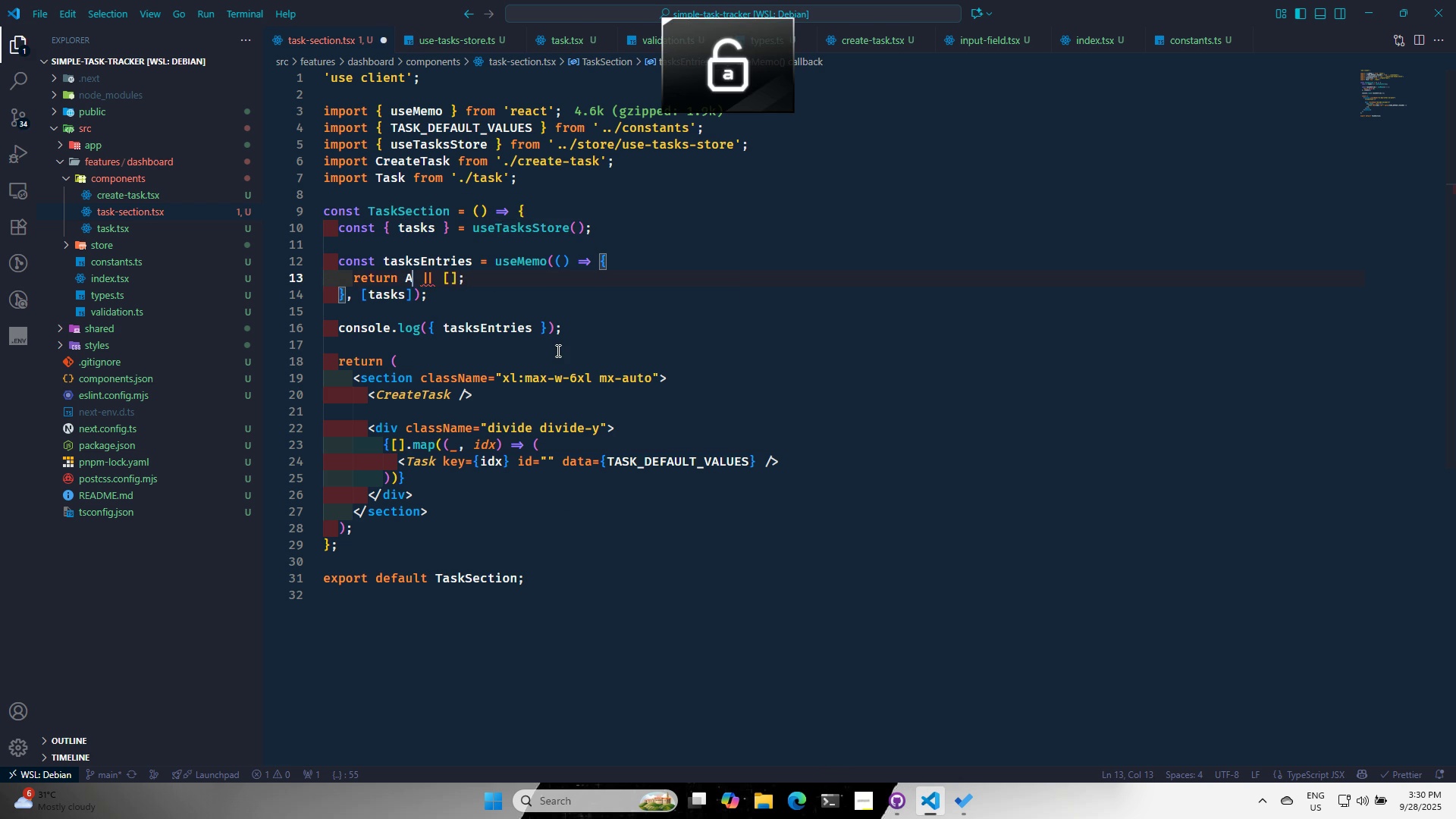 
key(CapsLock)
 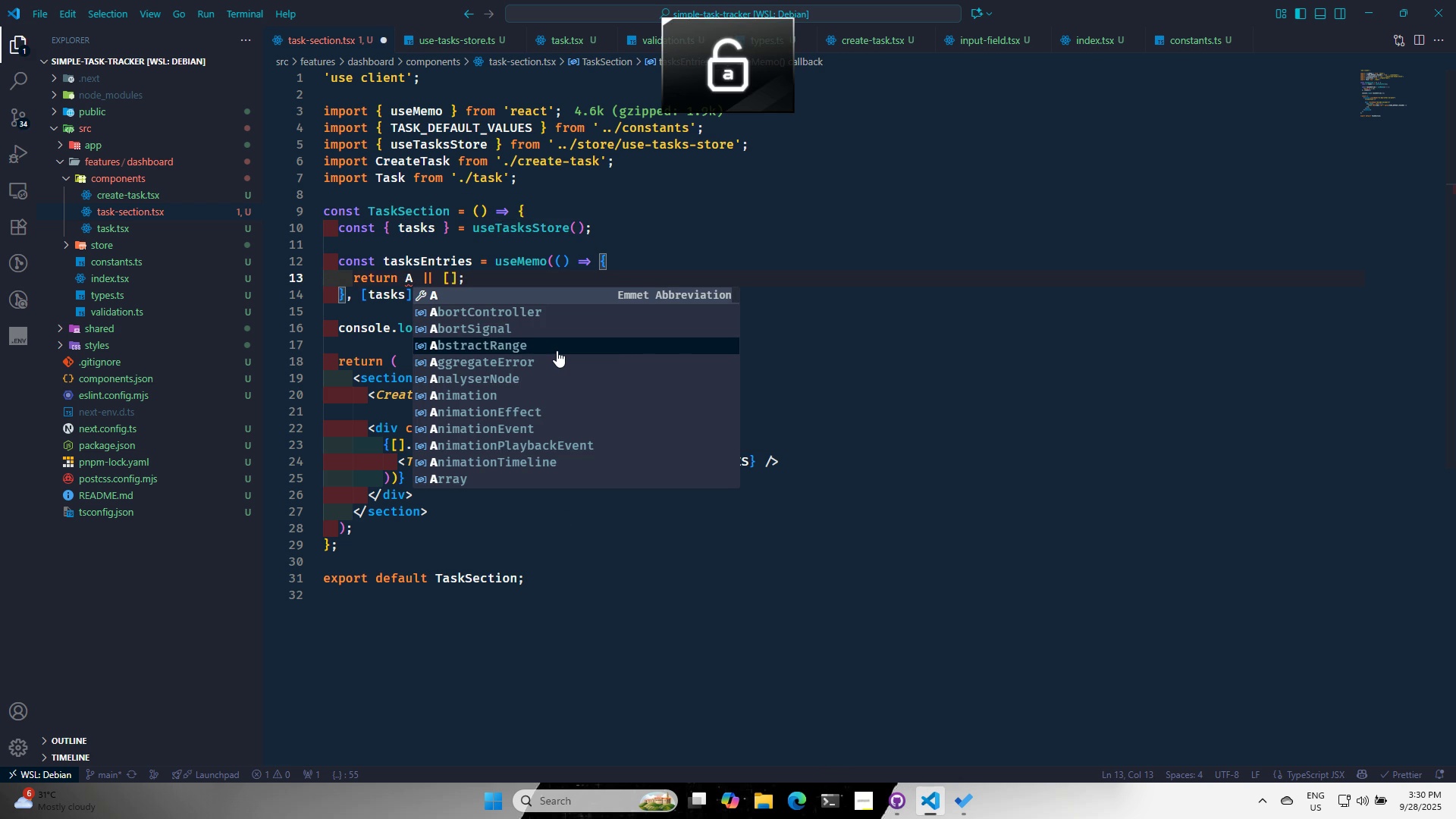 
key(R)
 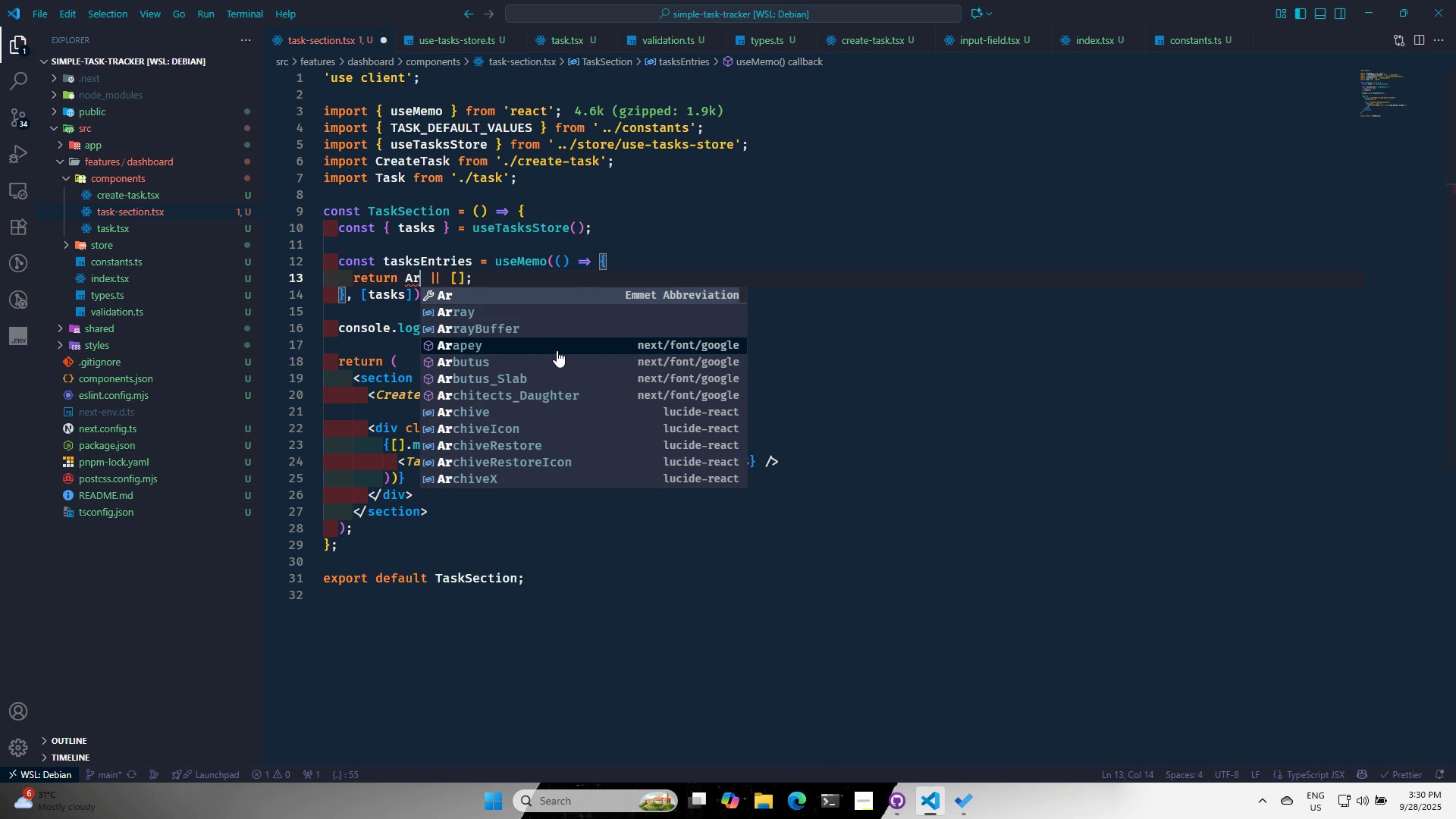 
key(ArrowDown)
 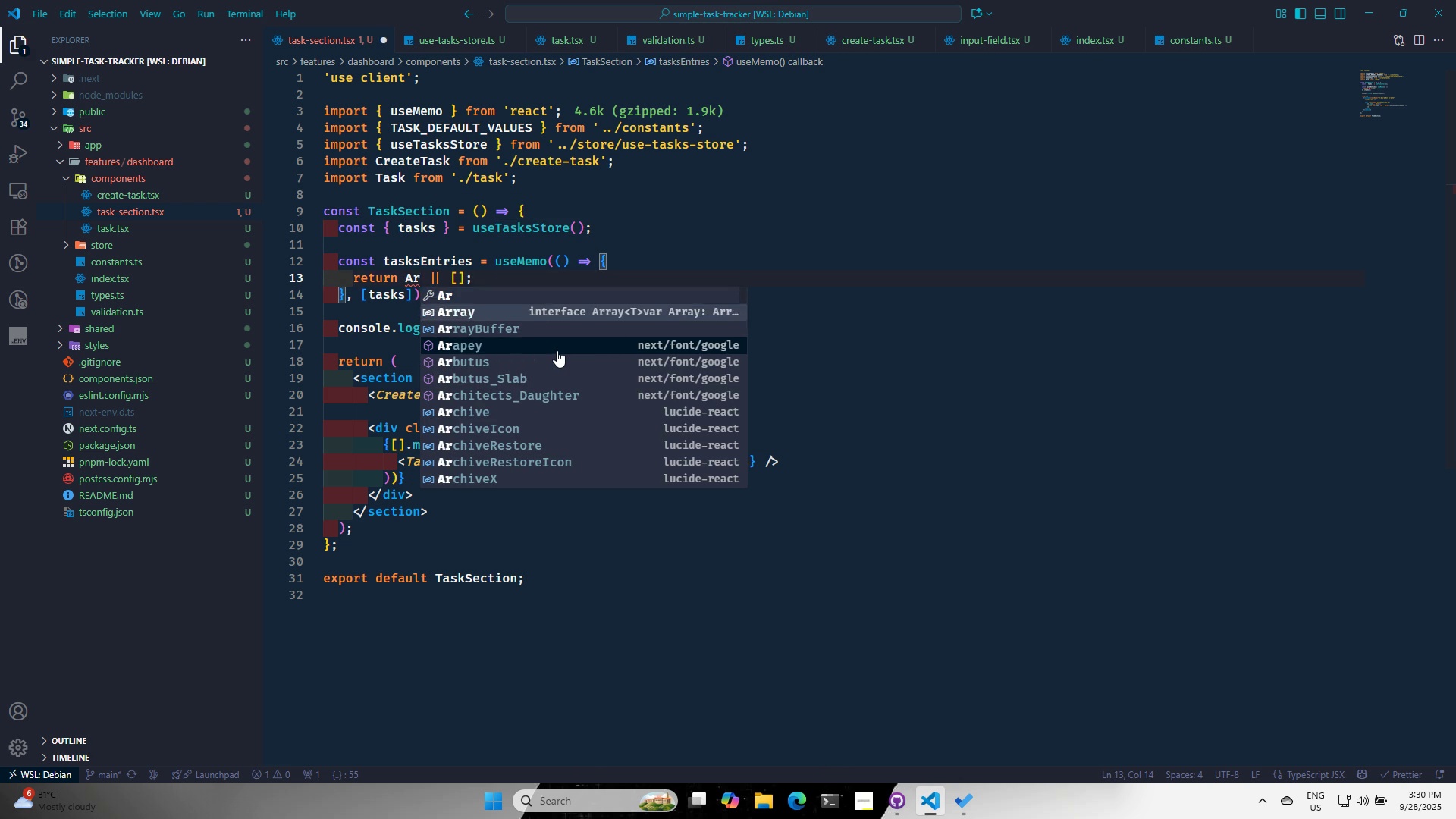 
key(Enter)
 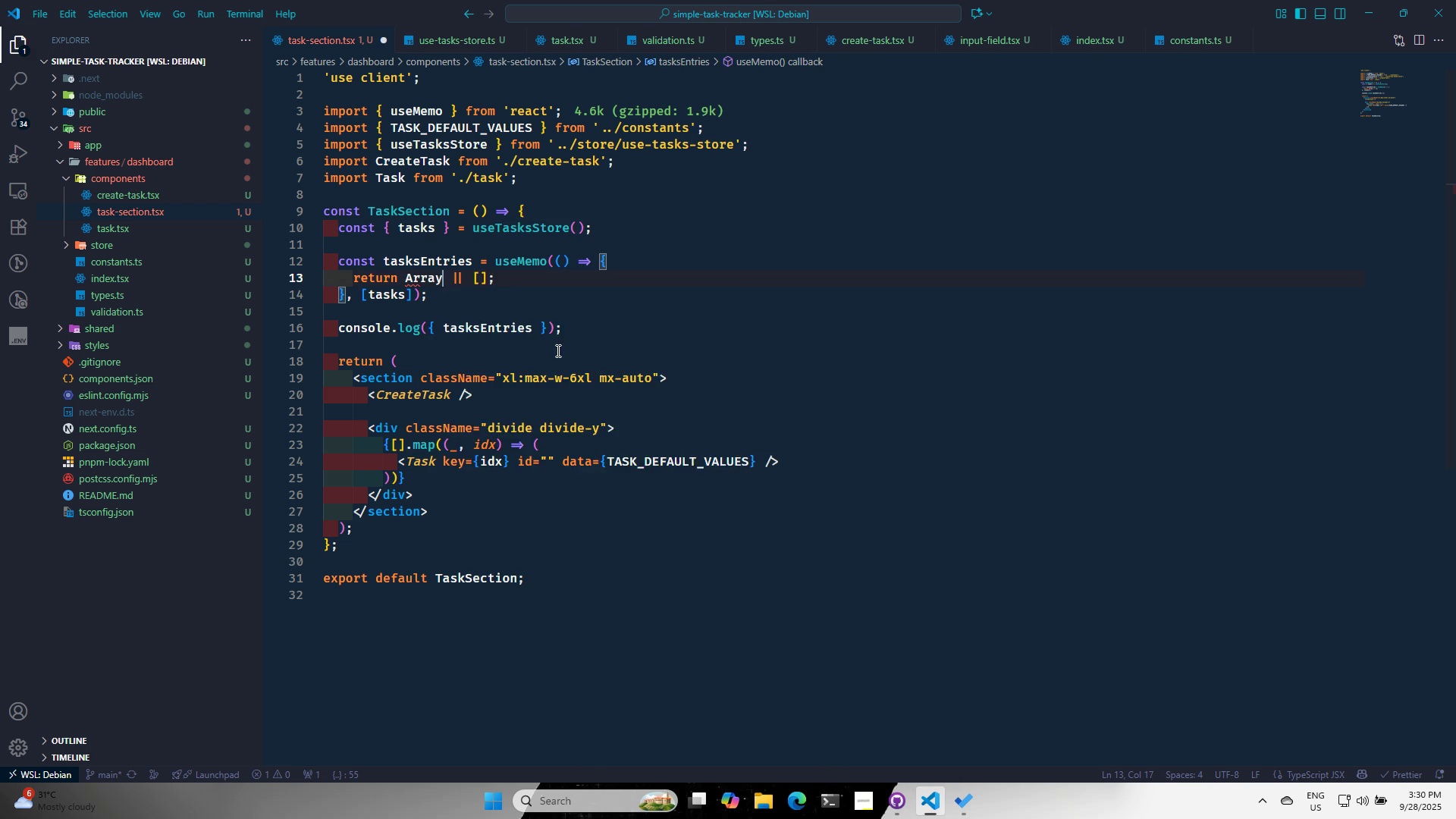 
key(Period)
 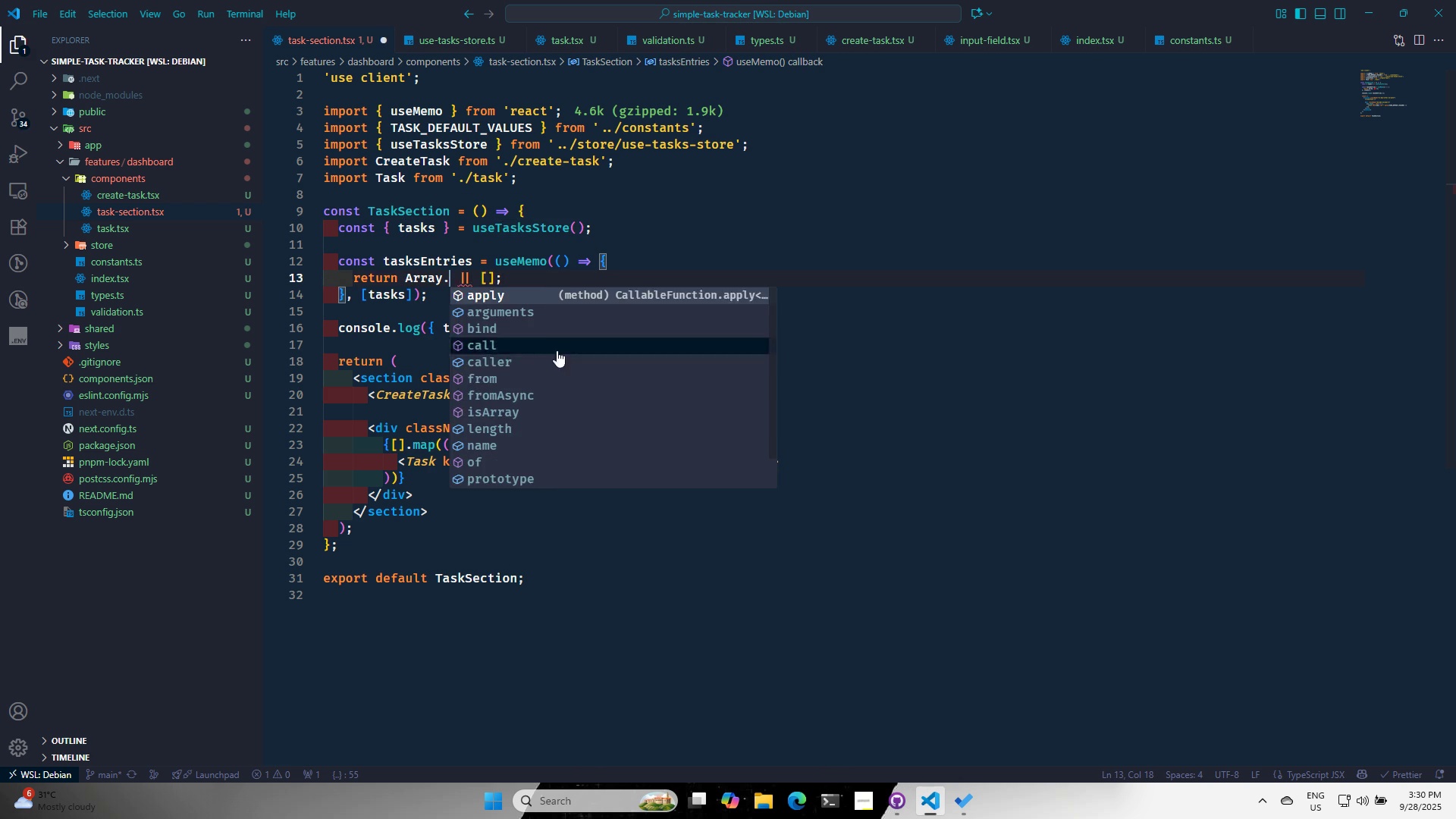 
key(F)
 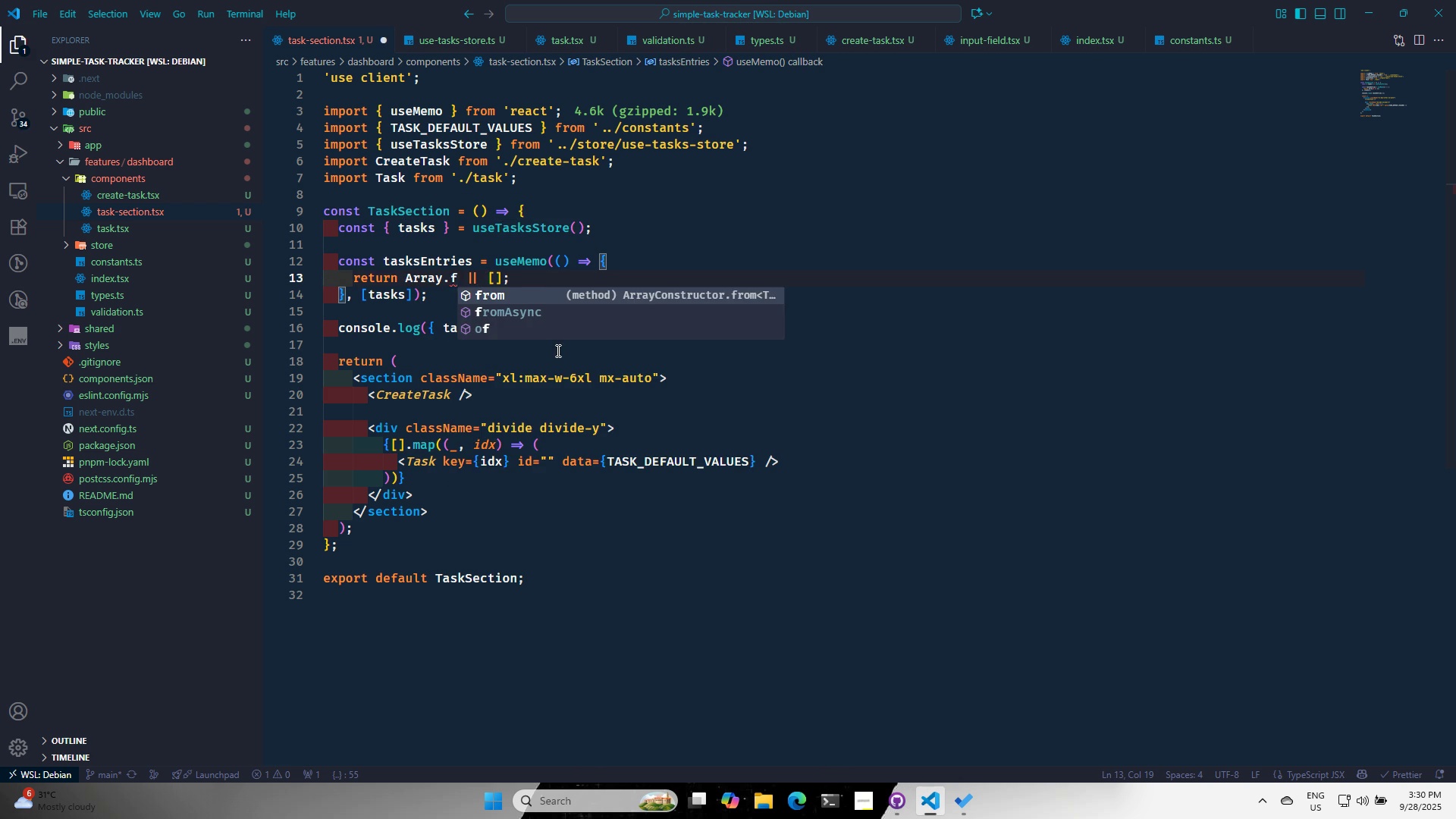 
key(Backspace)
 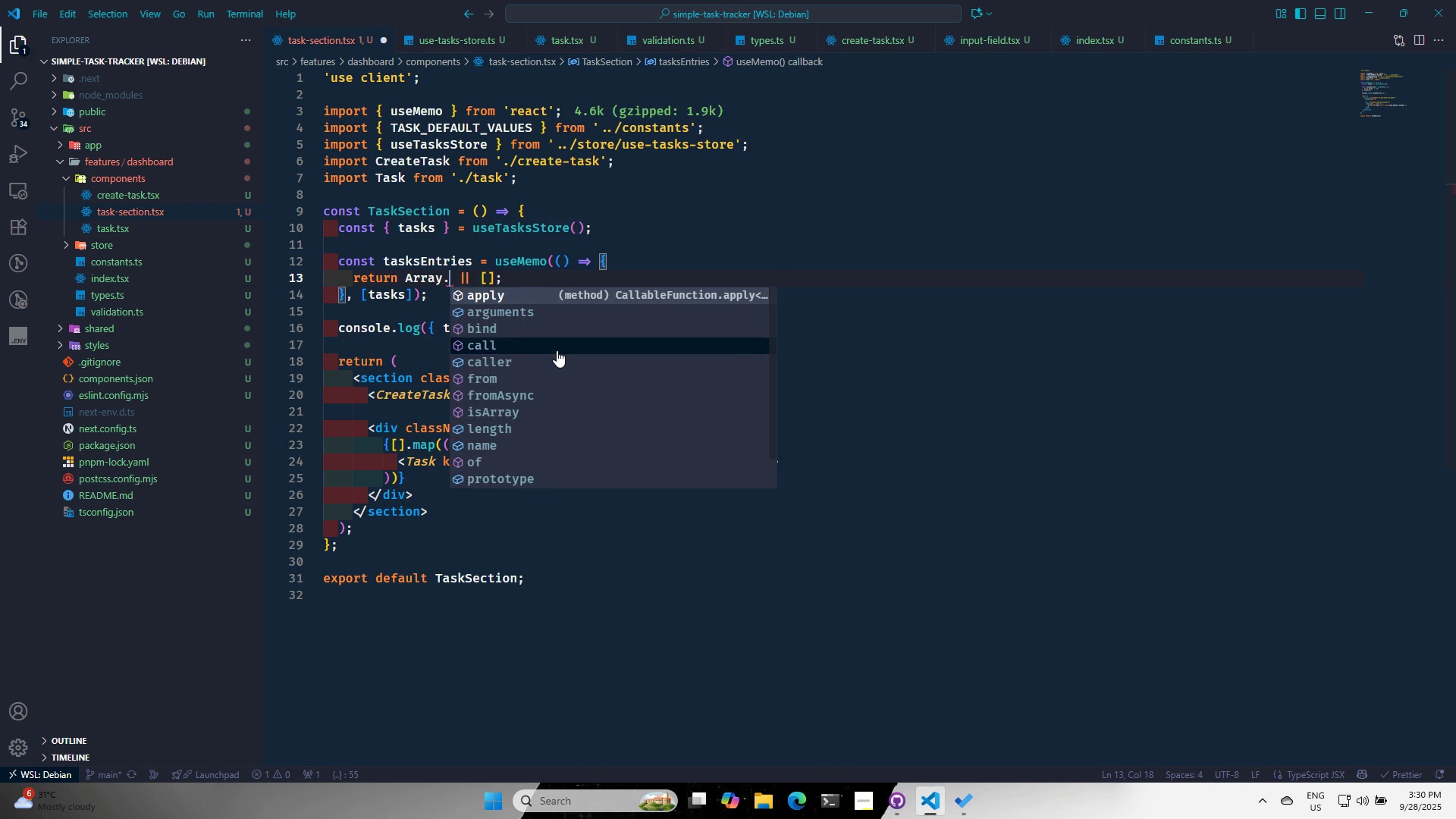 
key(Backspace)
 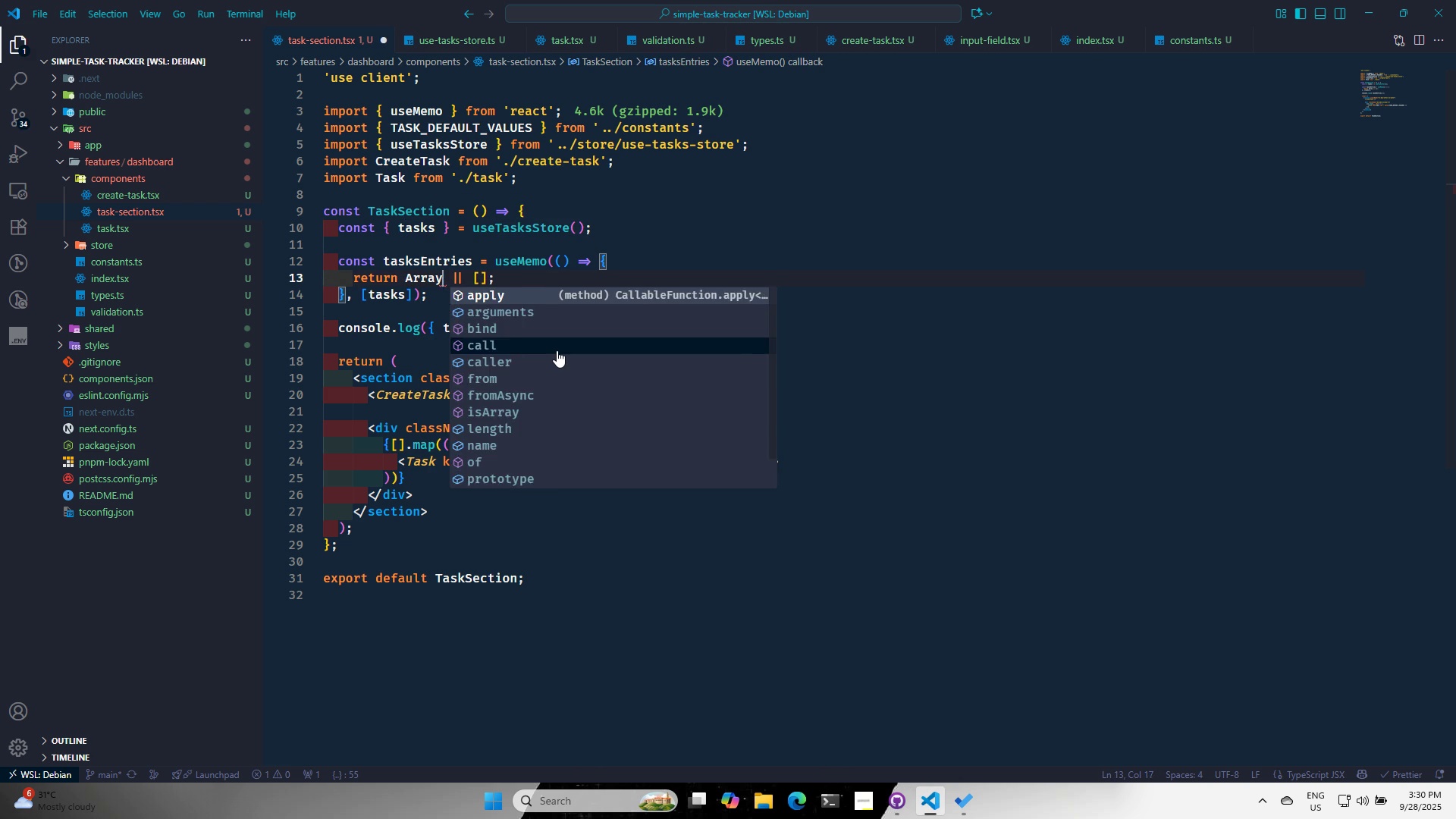 
key(Backspace)
 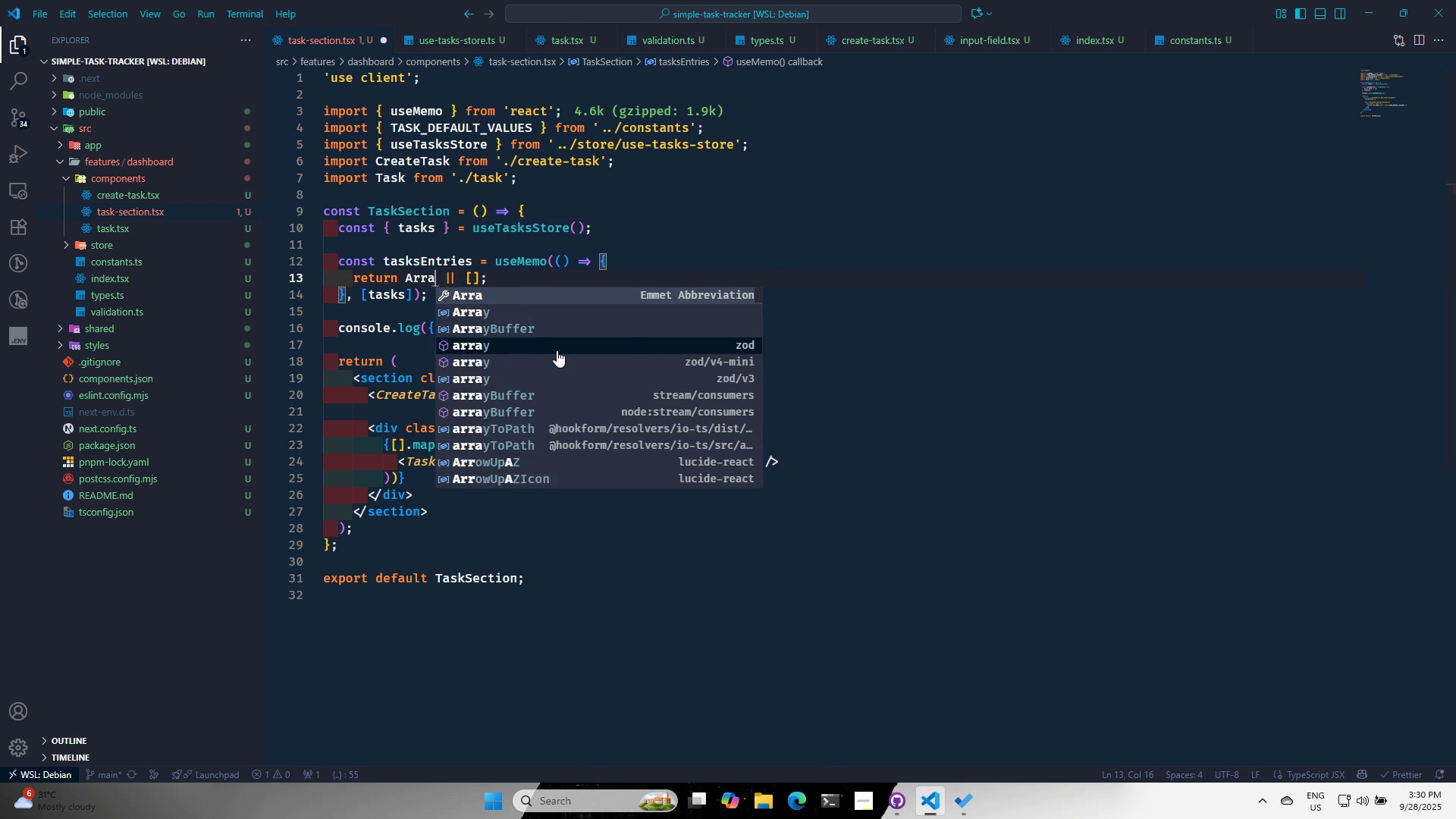 
key(Backspace)
 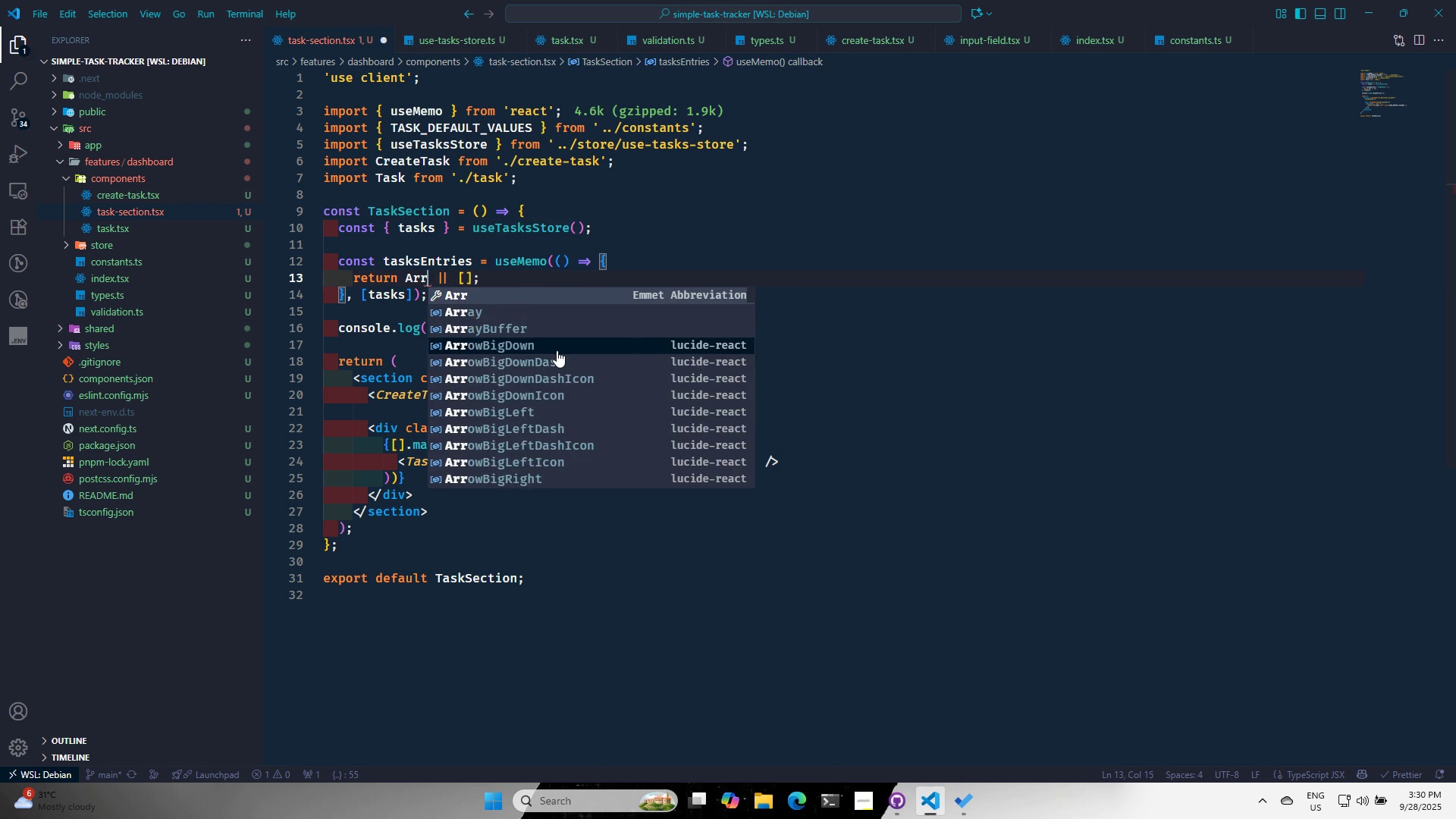 
key(Backspace)
 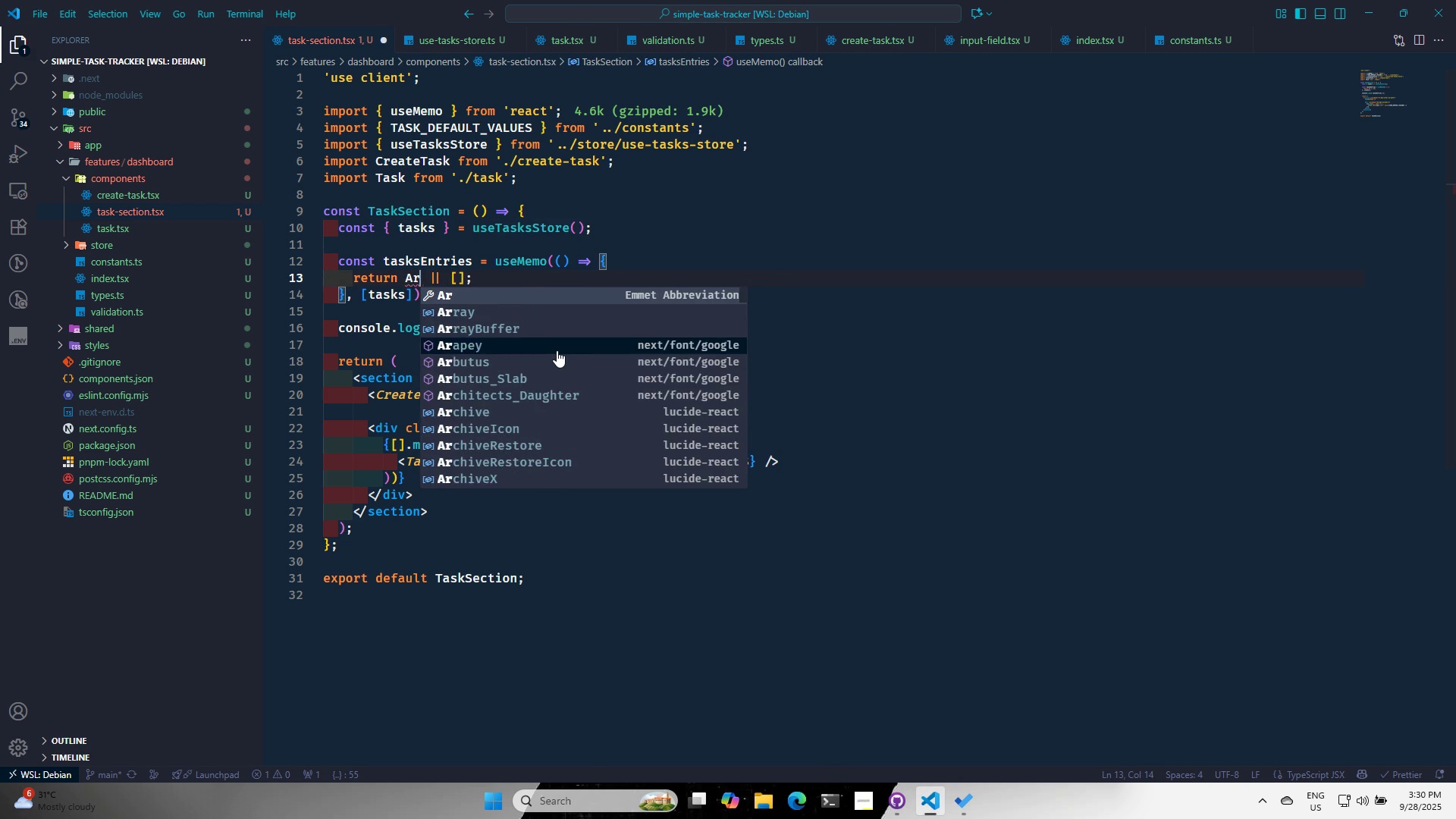 
key(Backspace)
 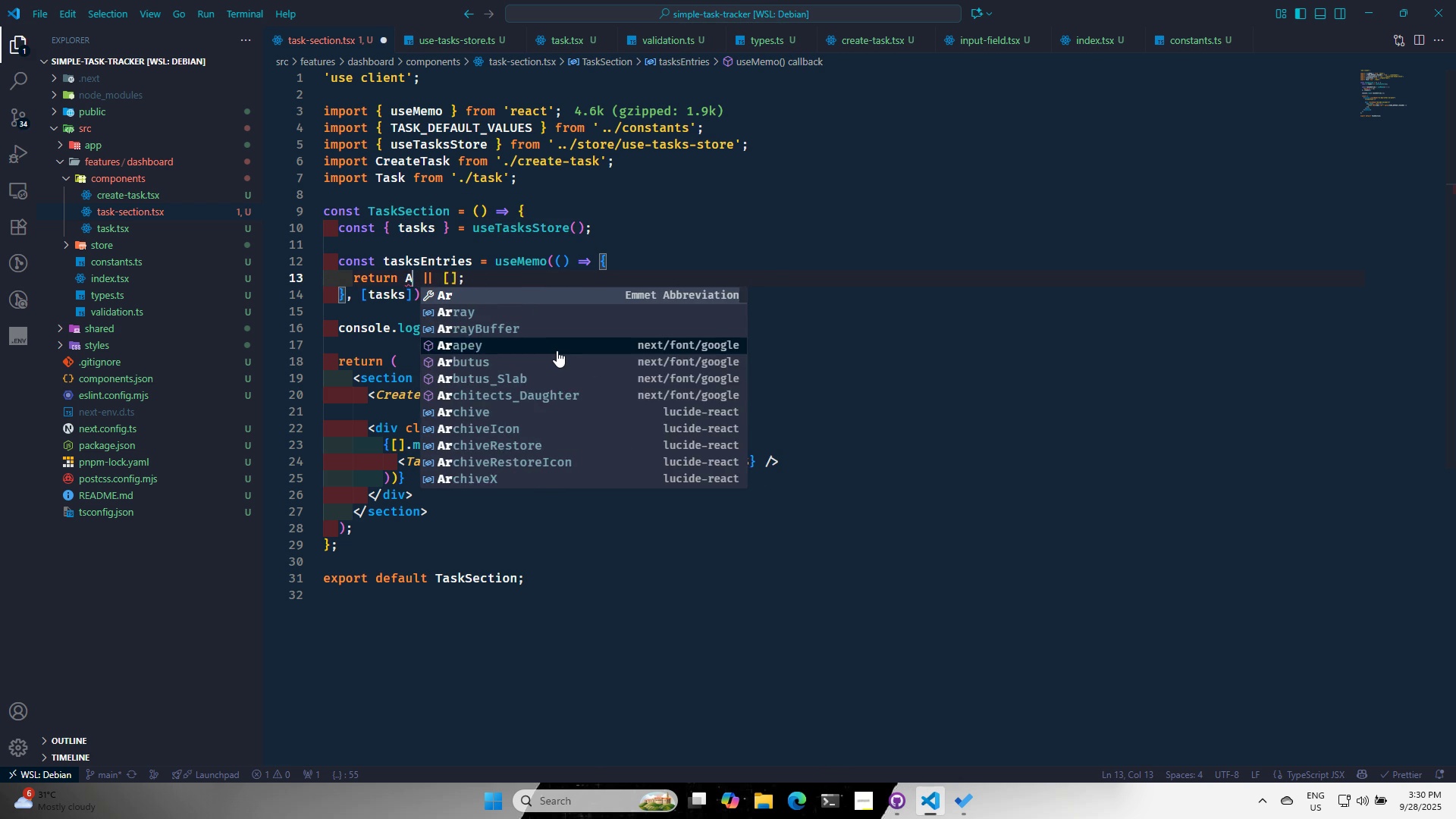 
key(Backspace)
 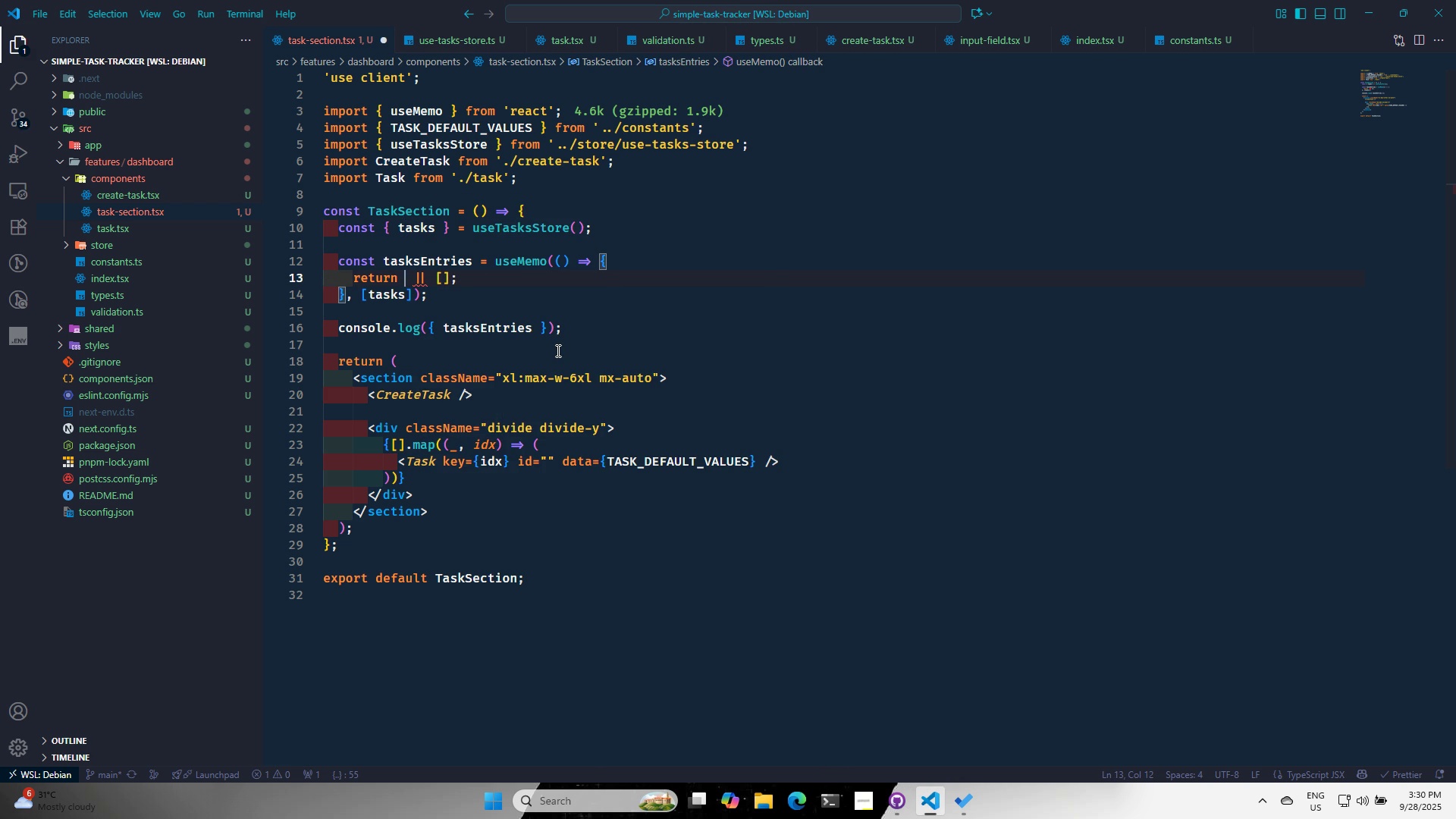 
key(F)
 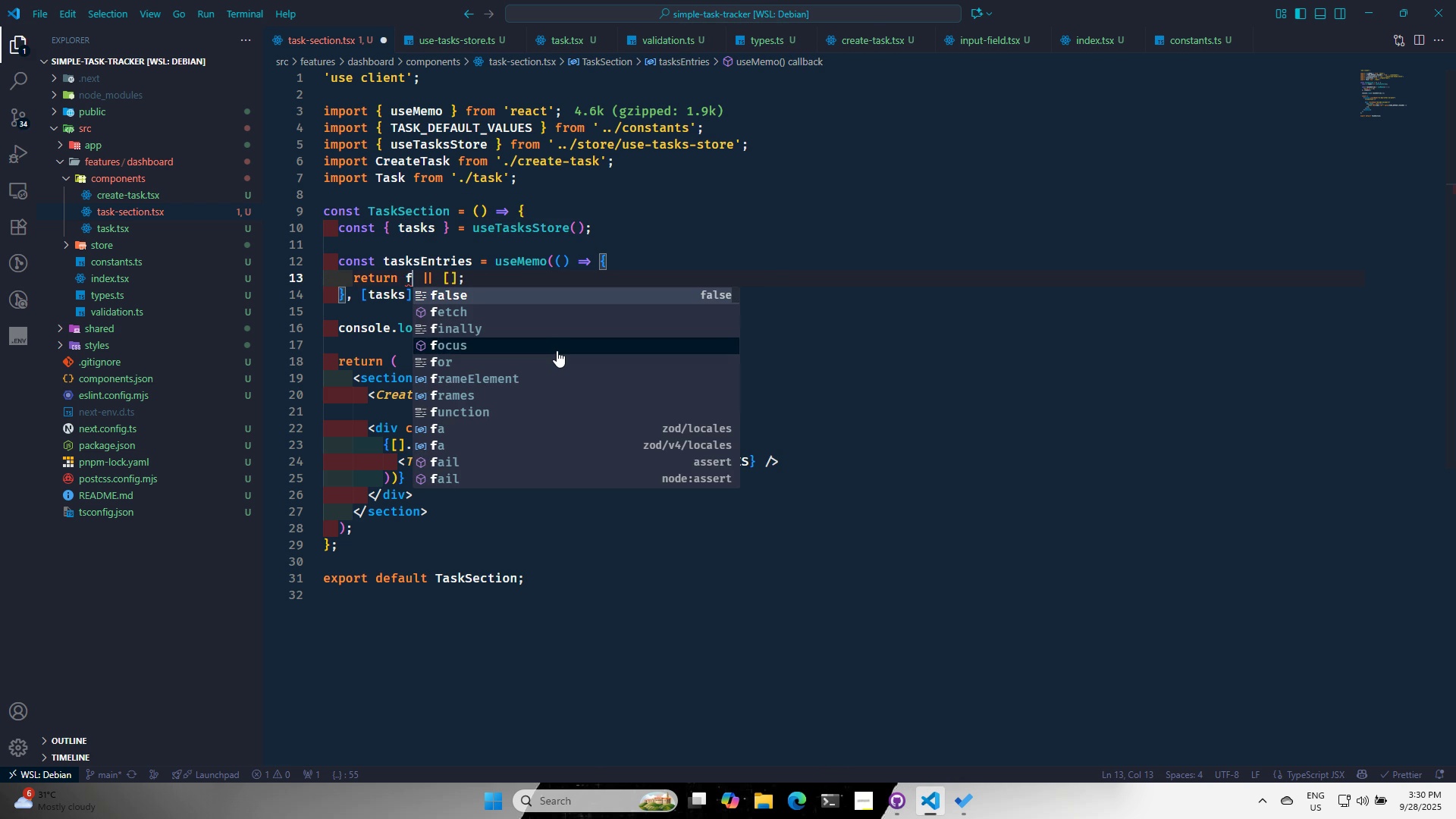 
key(Backspace)
 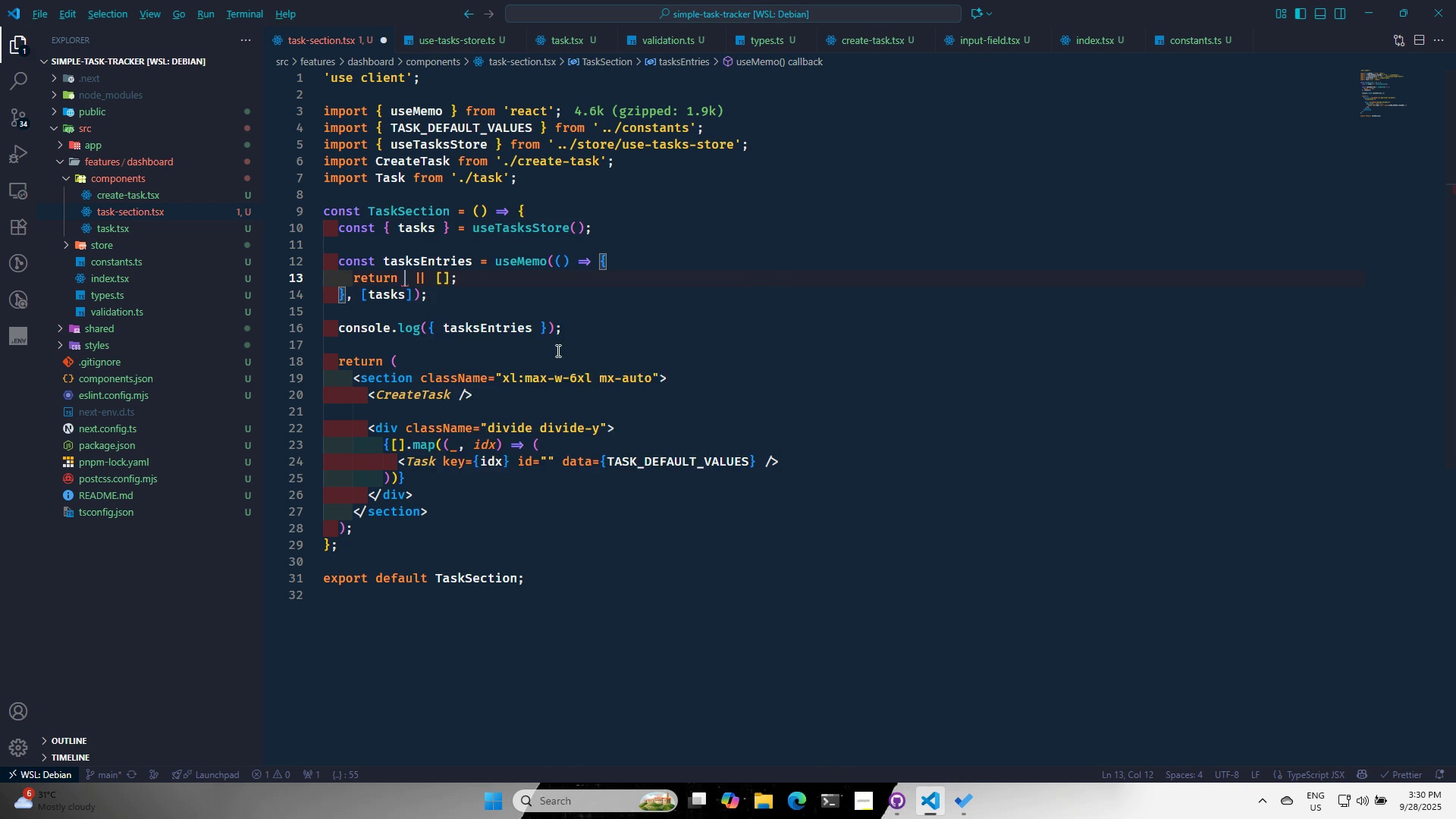 
key(Alt+AltLeft)
 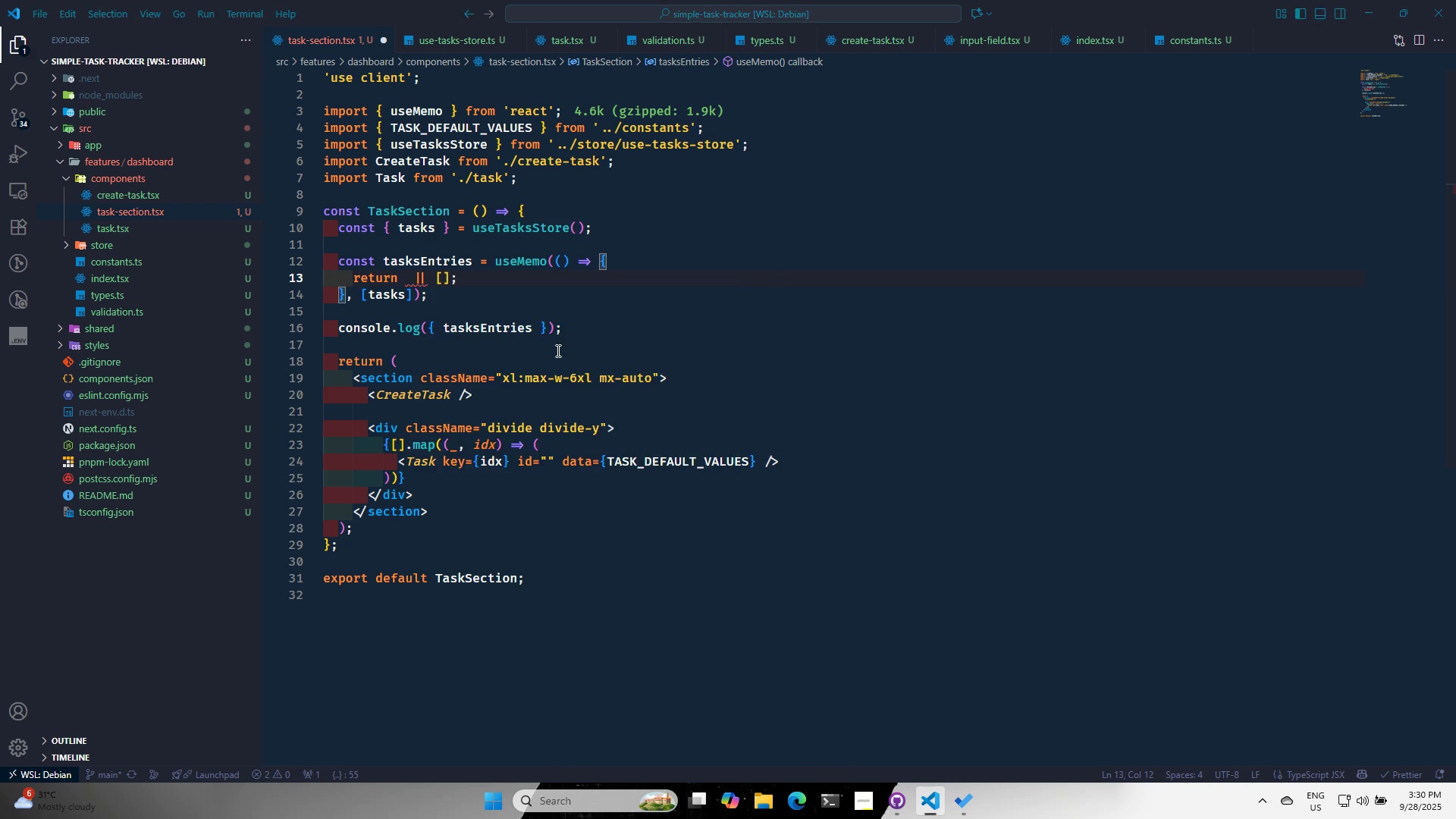 
key(Alt+Tab)
 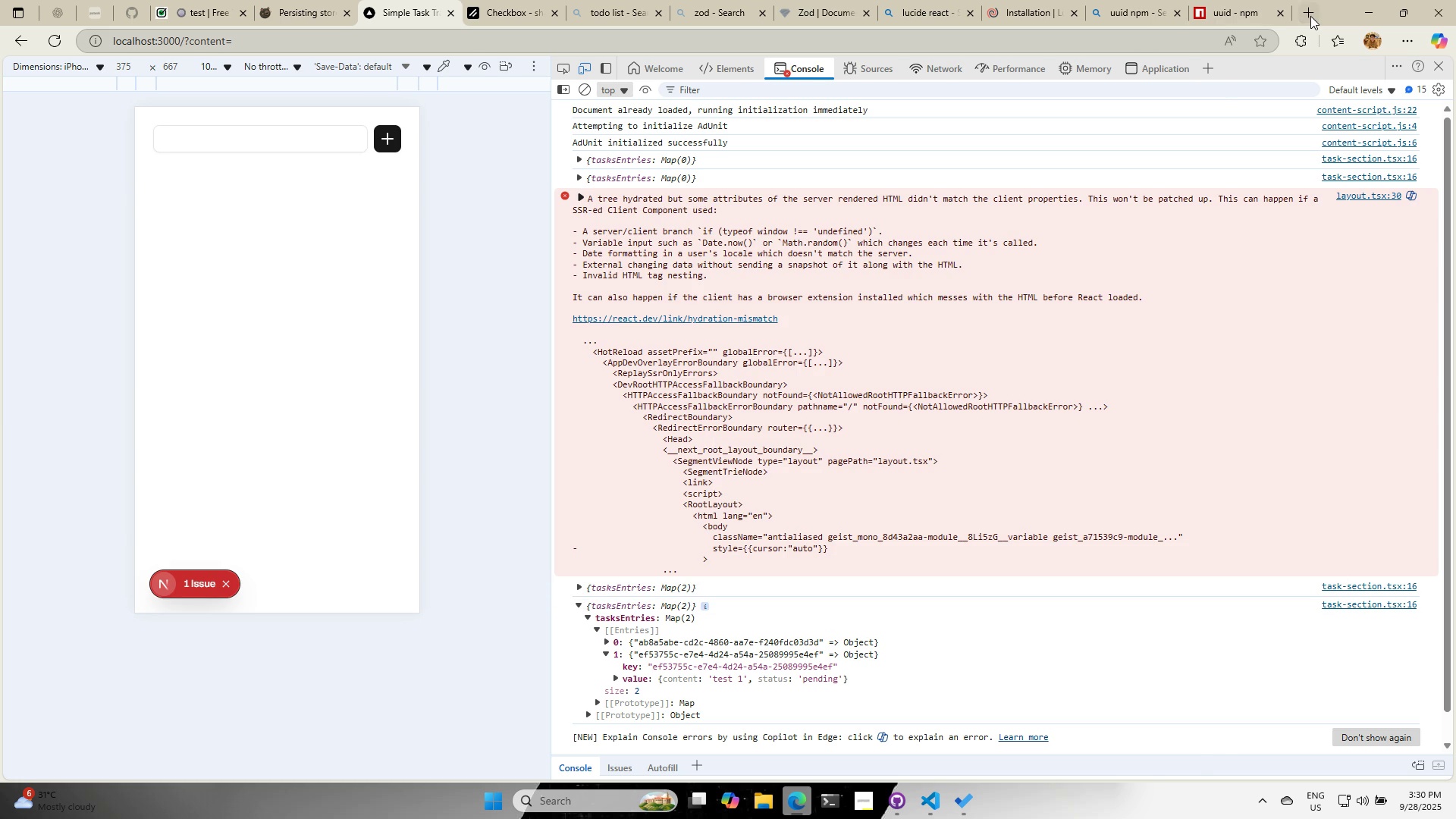 
left_click([1310, 15])
 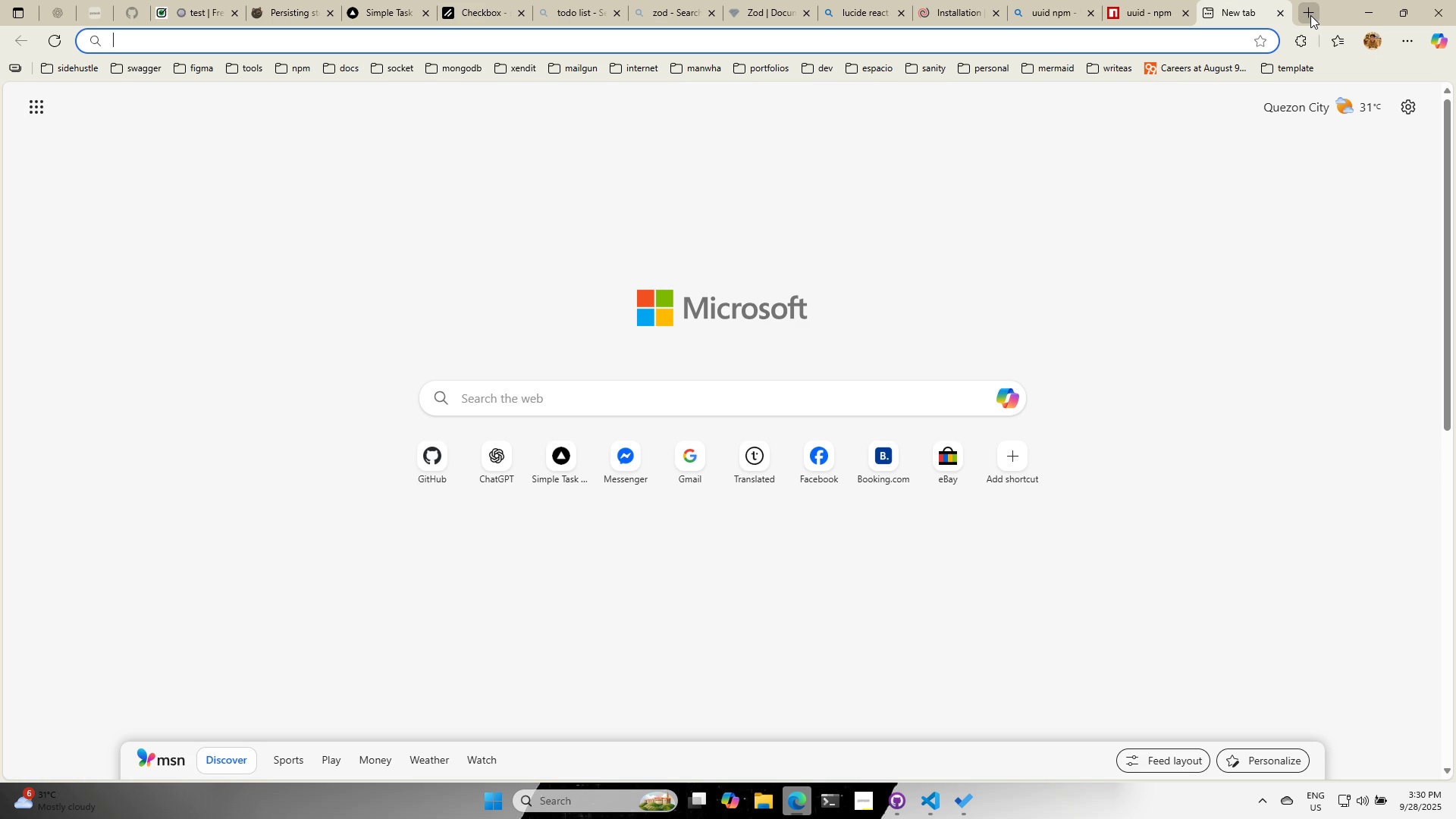 
type(kj)
key(Backspace)
key(Backspace)
type(js Map to)
 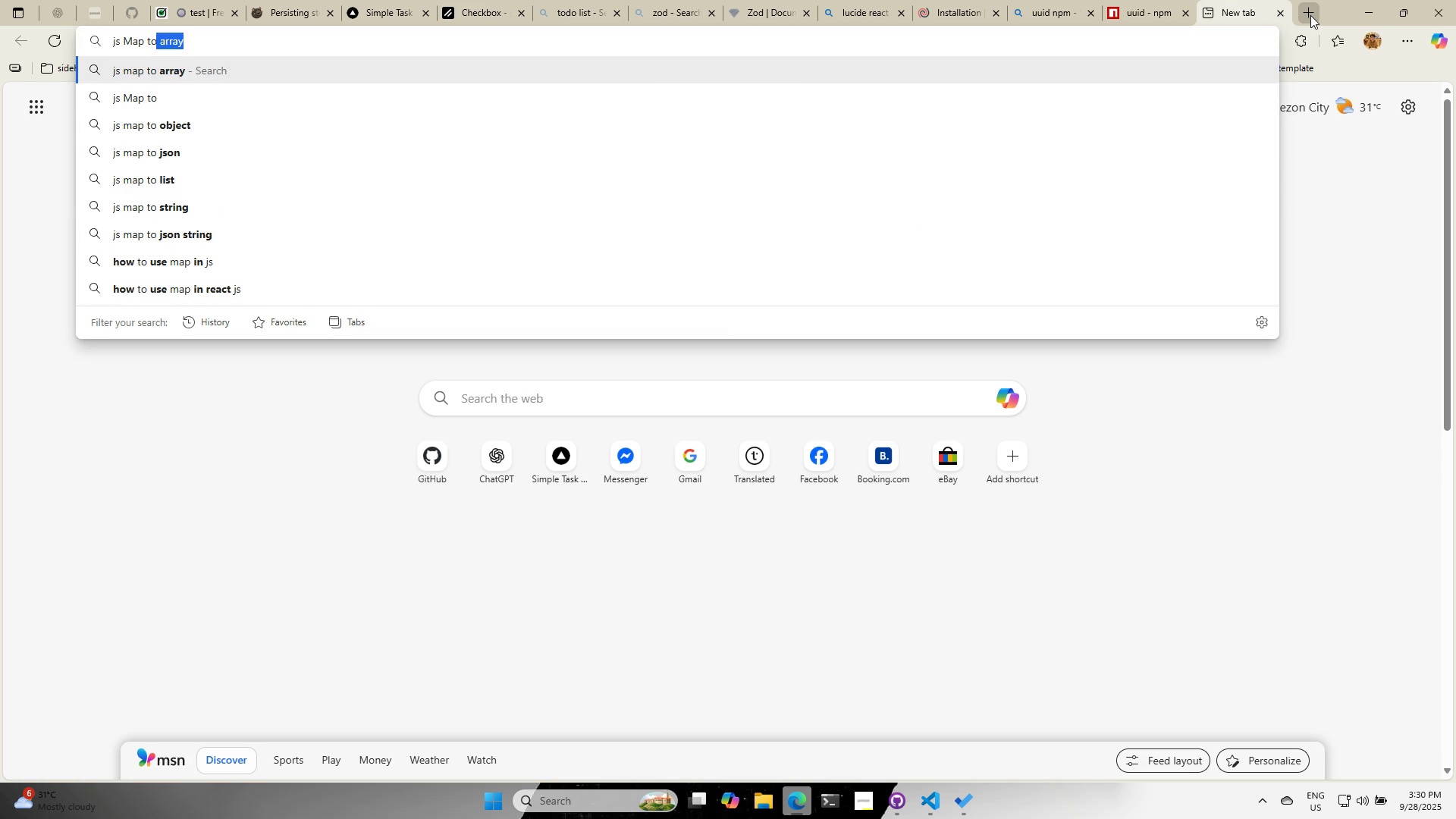 
key(ArrowRight)
 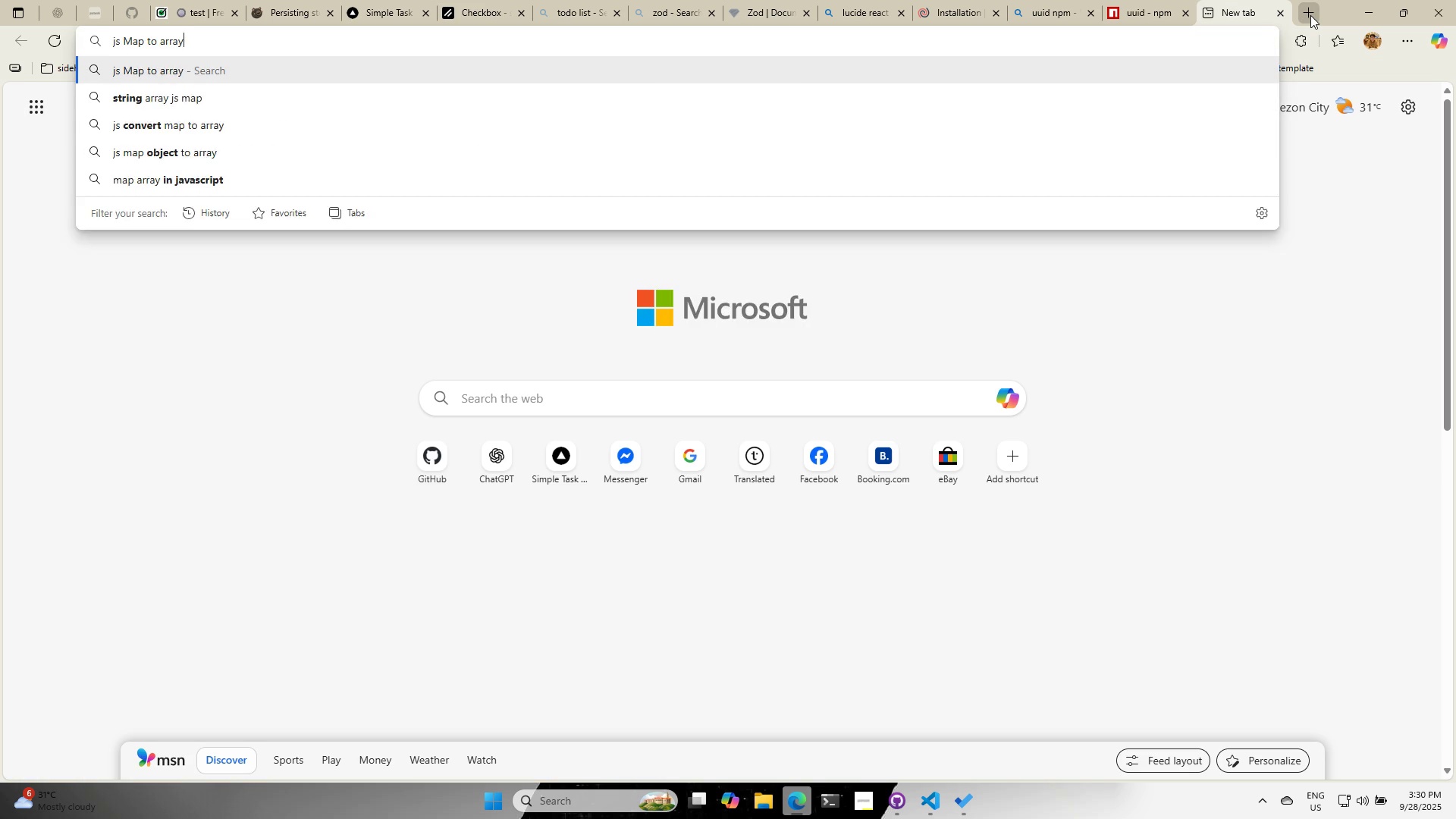 
key(Enter)
 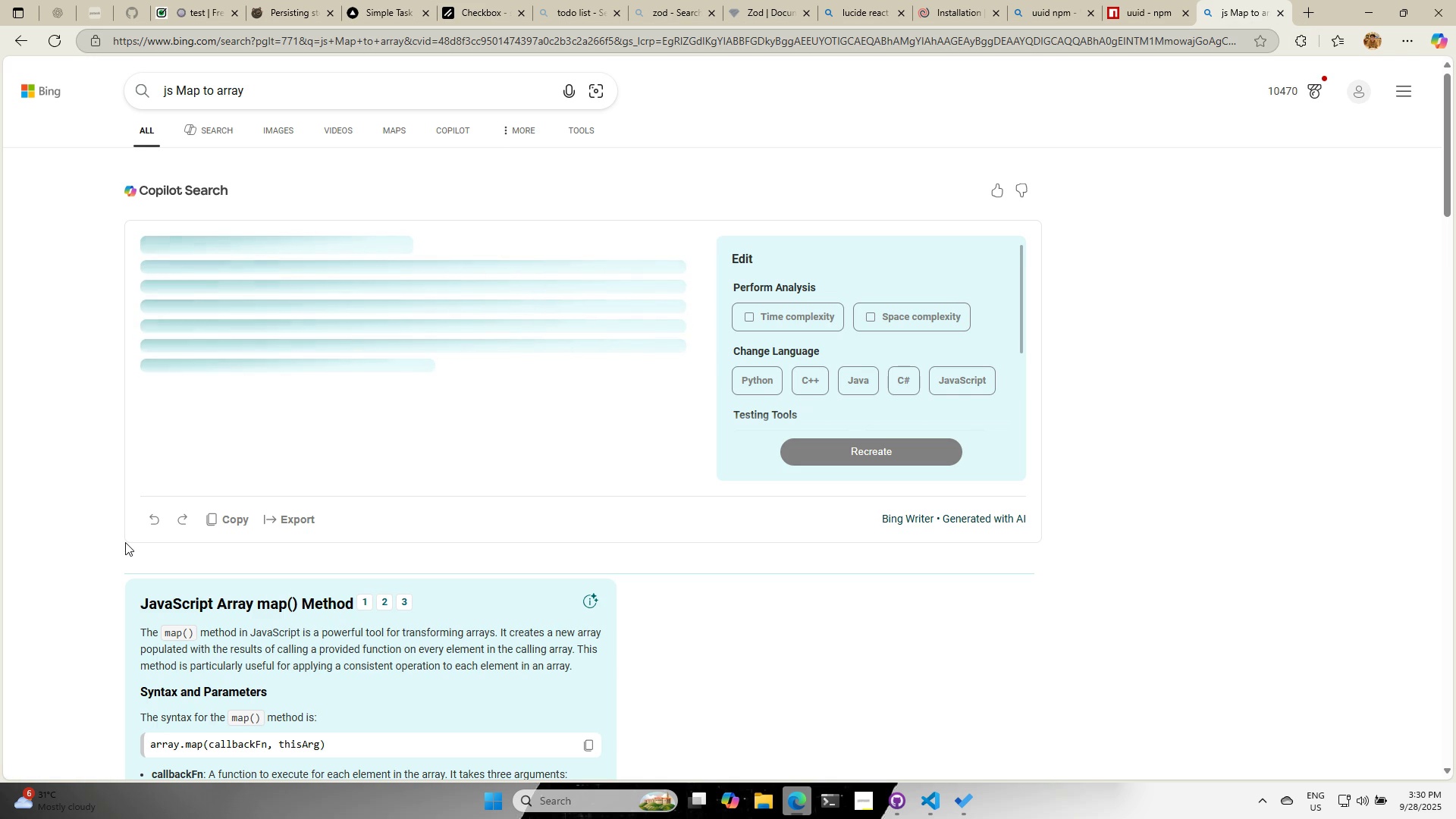 
scroll: coordinate [132, 563], scroll_direction: down, amount: 4.0
 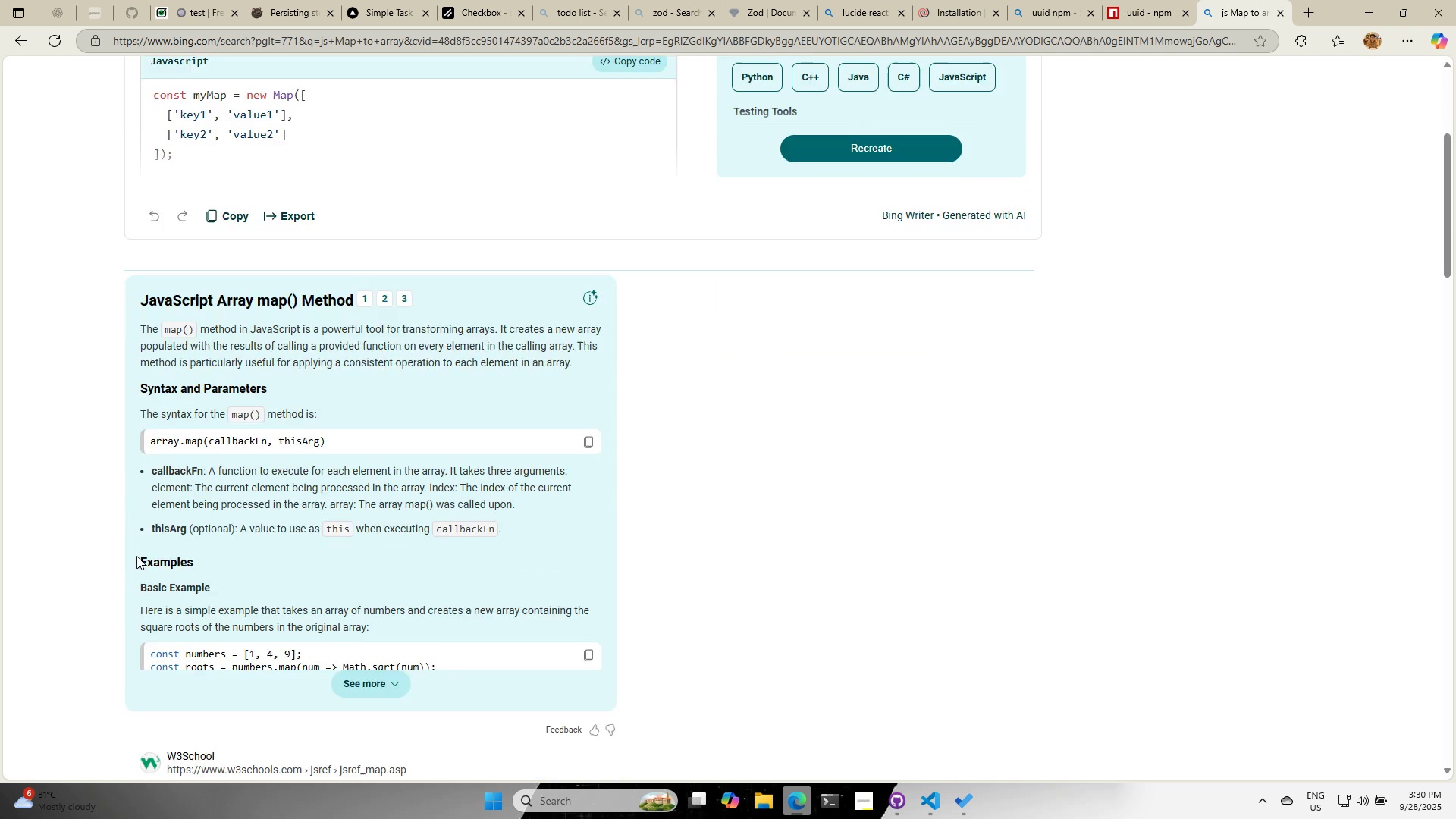 
scroll: coordinate [136, 551], scroll_direction: up, amount: 2.0
 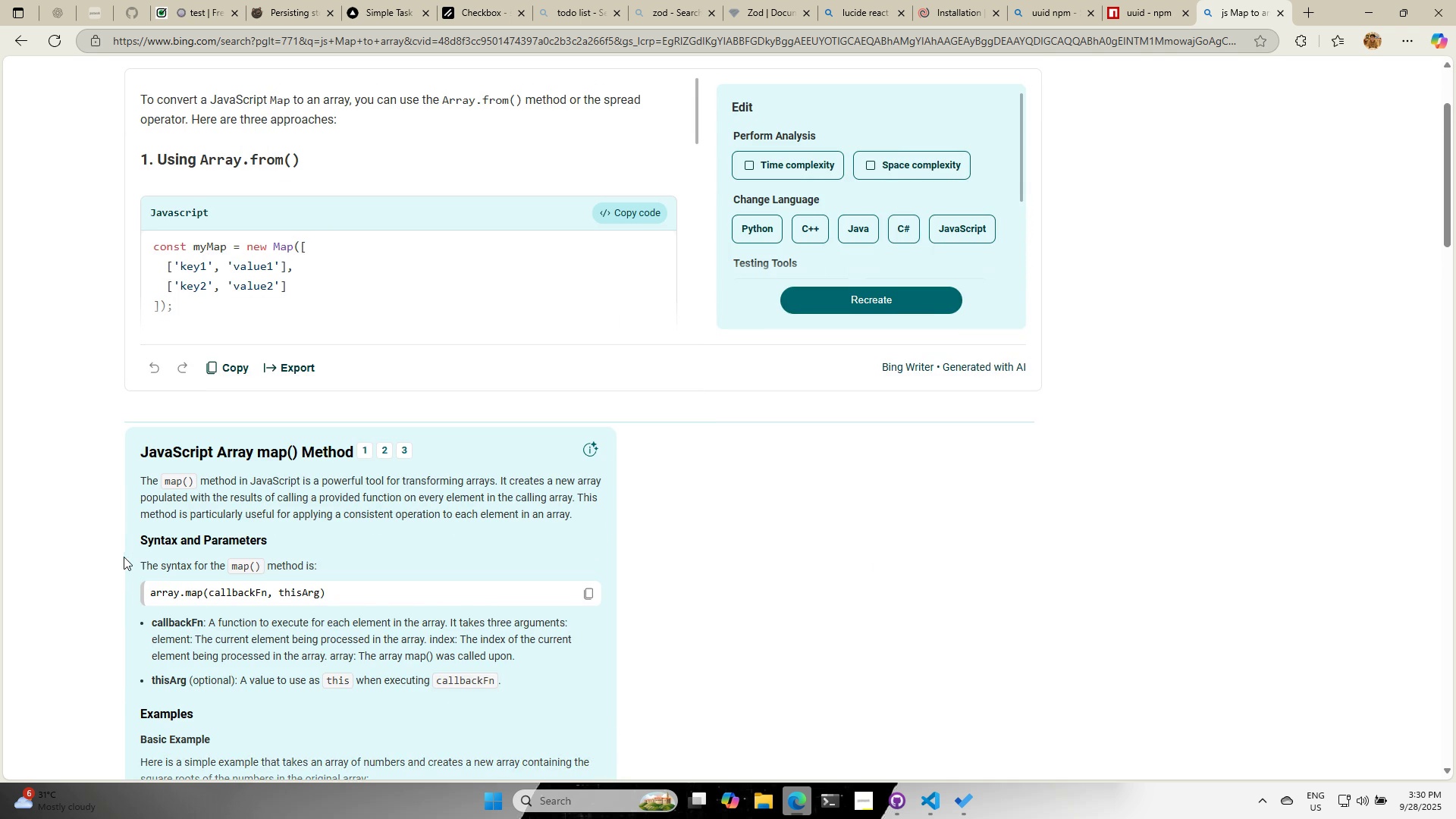 
scroll: coordinate [121, 585], scroll_direction: down, amount: 19.0
 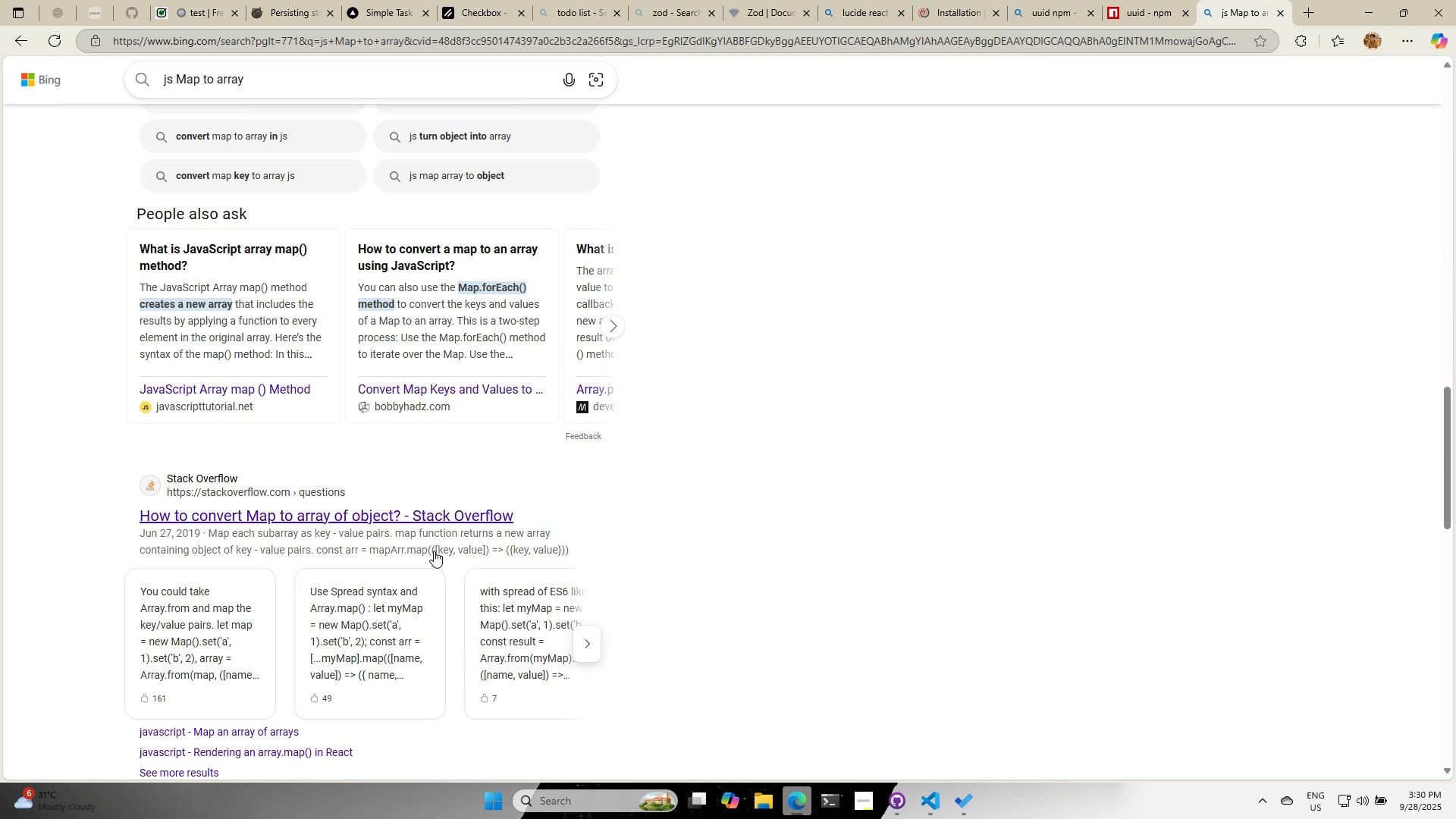 
left_click([410, 519])
 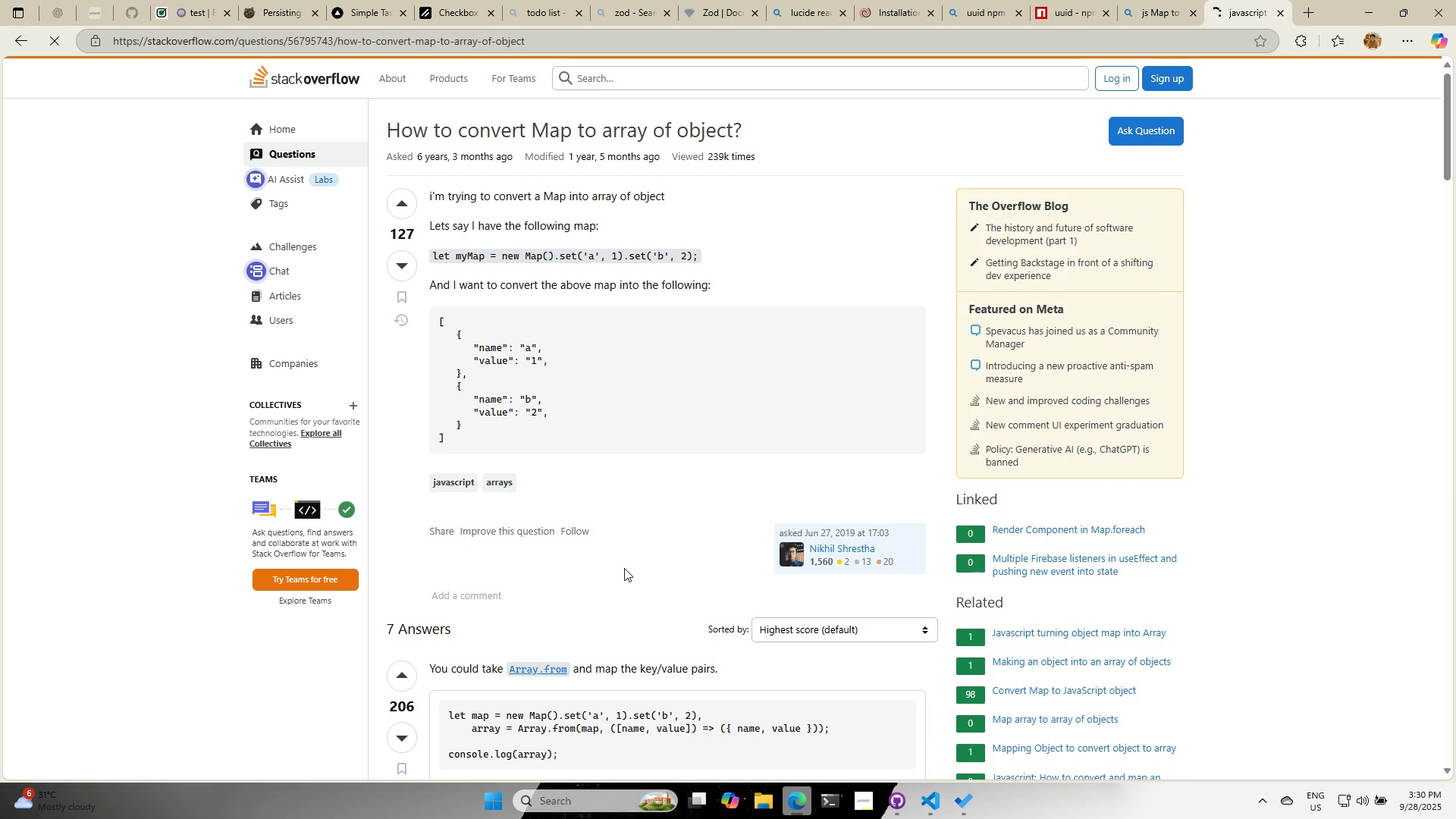 
scroll: coordinate [592, 582], scroll_direction: down, amount: 22.0
 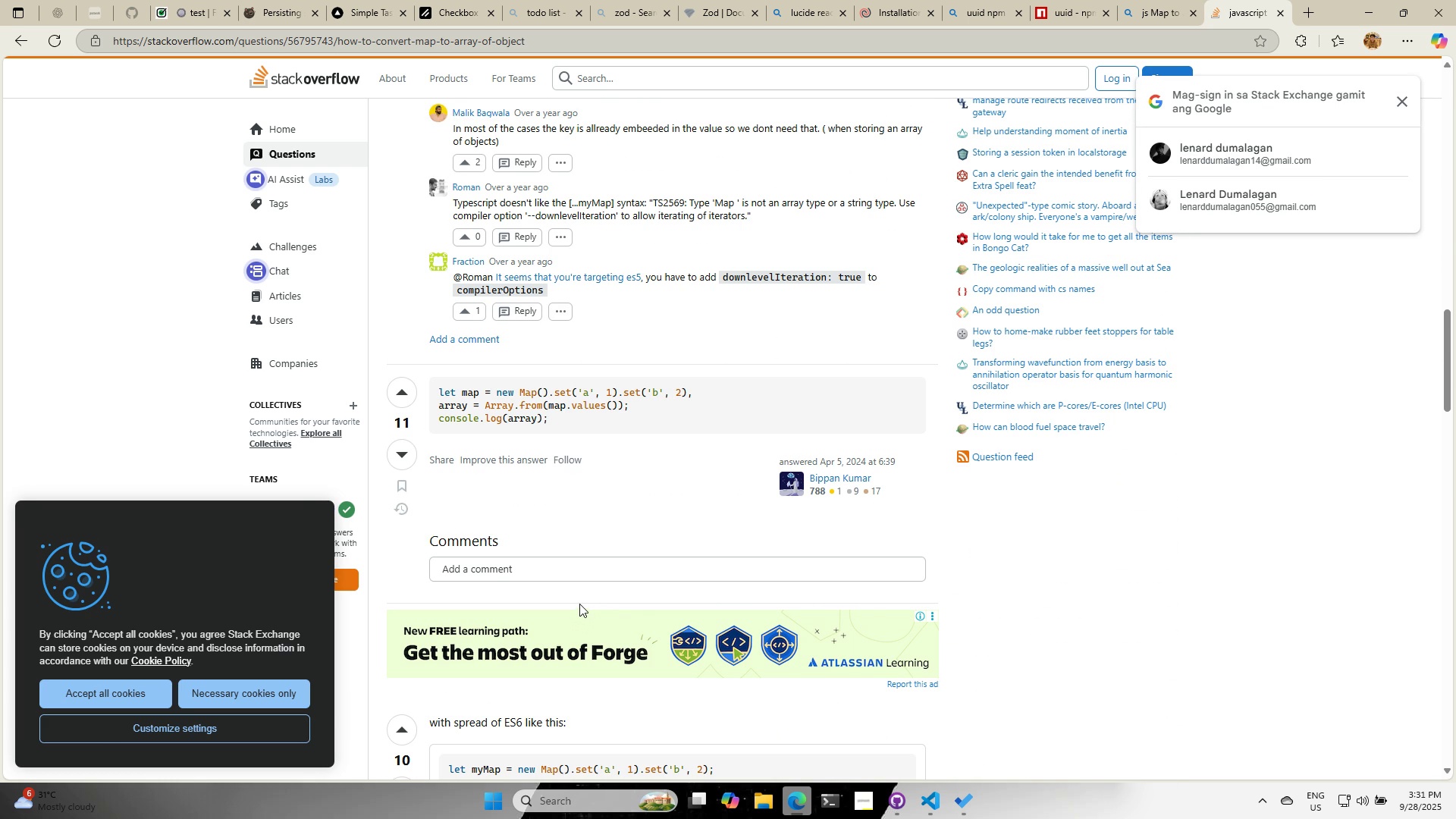 
wait(8.01)
 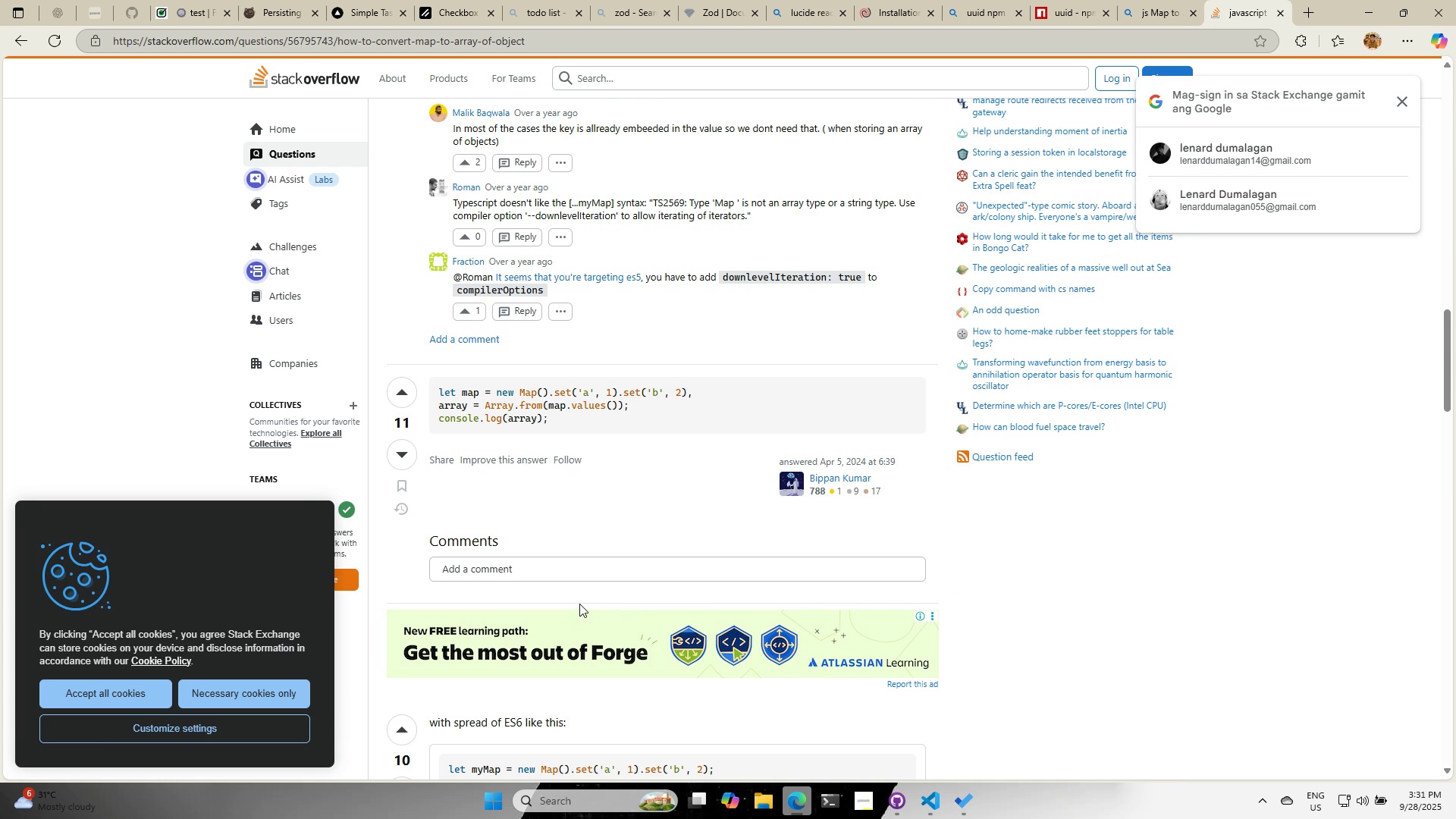 
left_click([363, 1])
 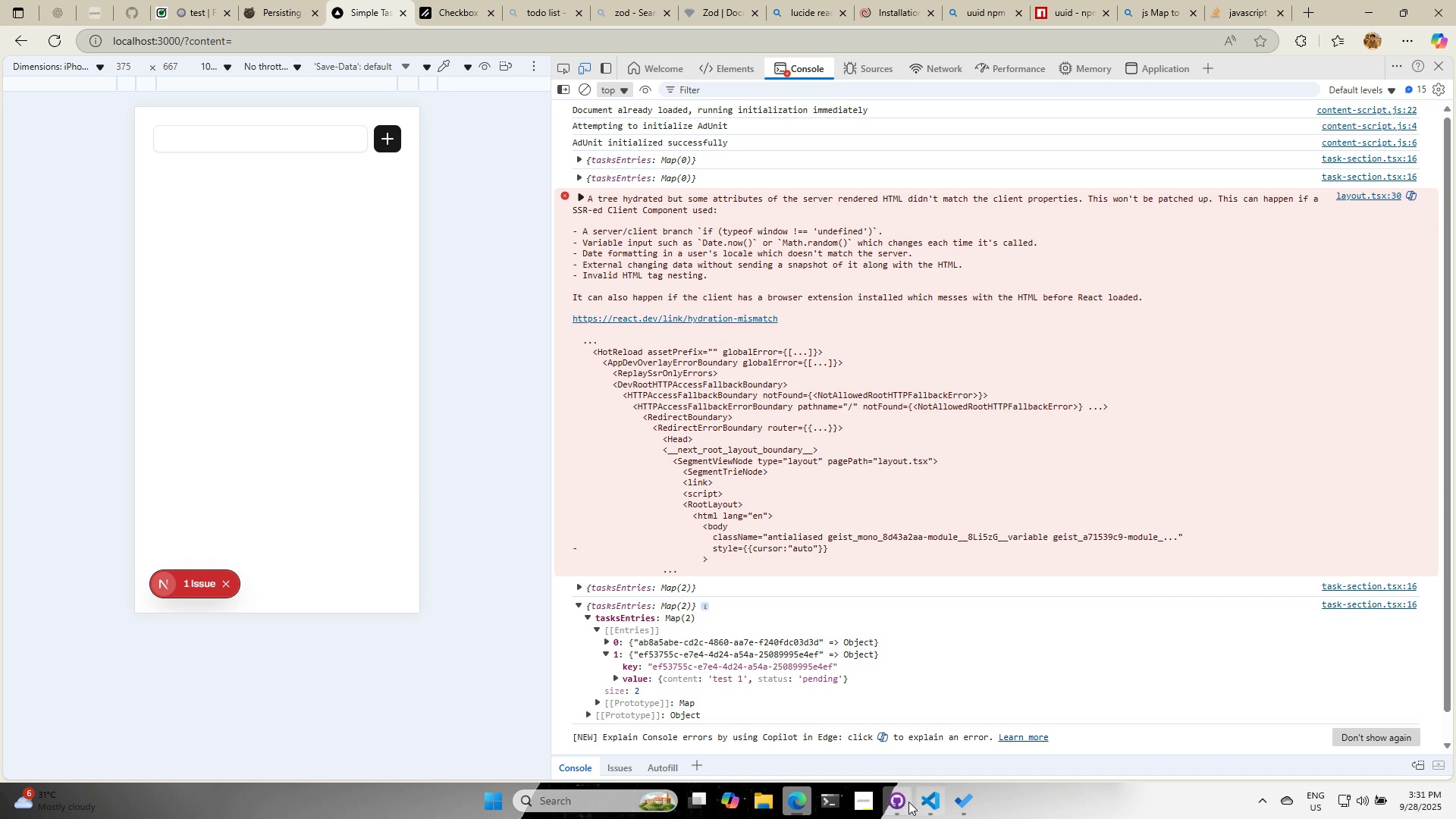 
left_click([921, 800])
 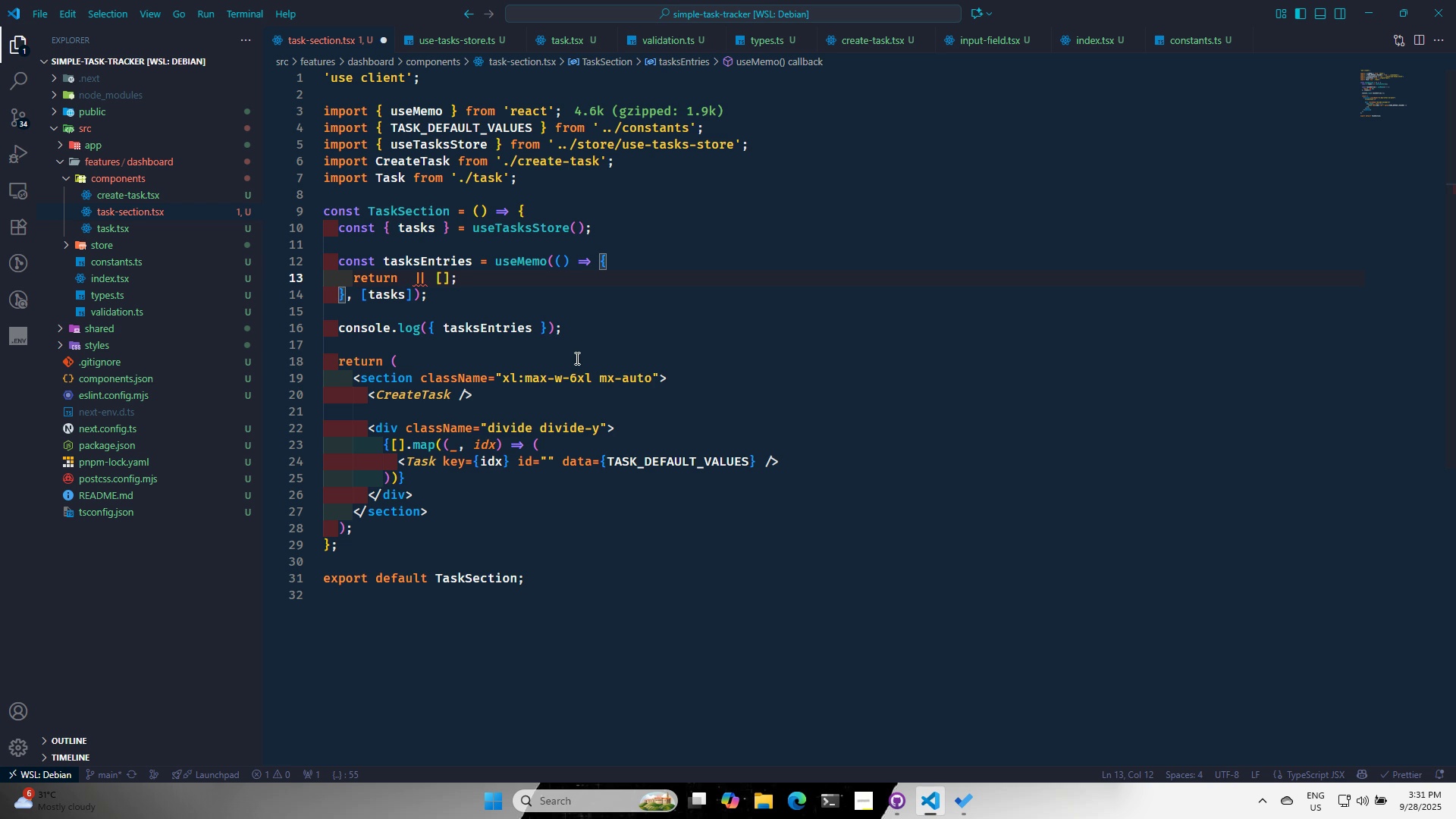 
type(Arr)
 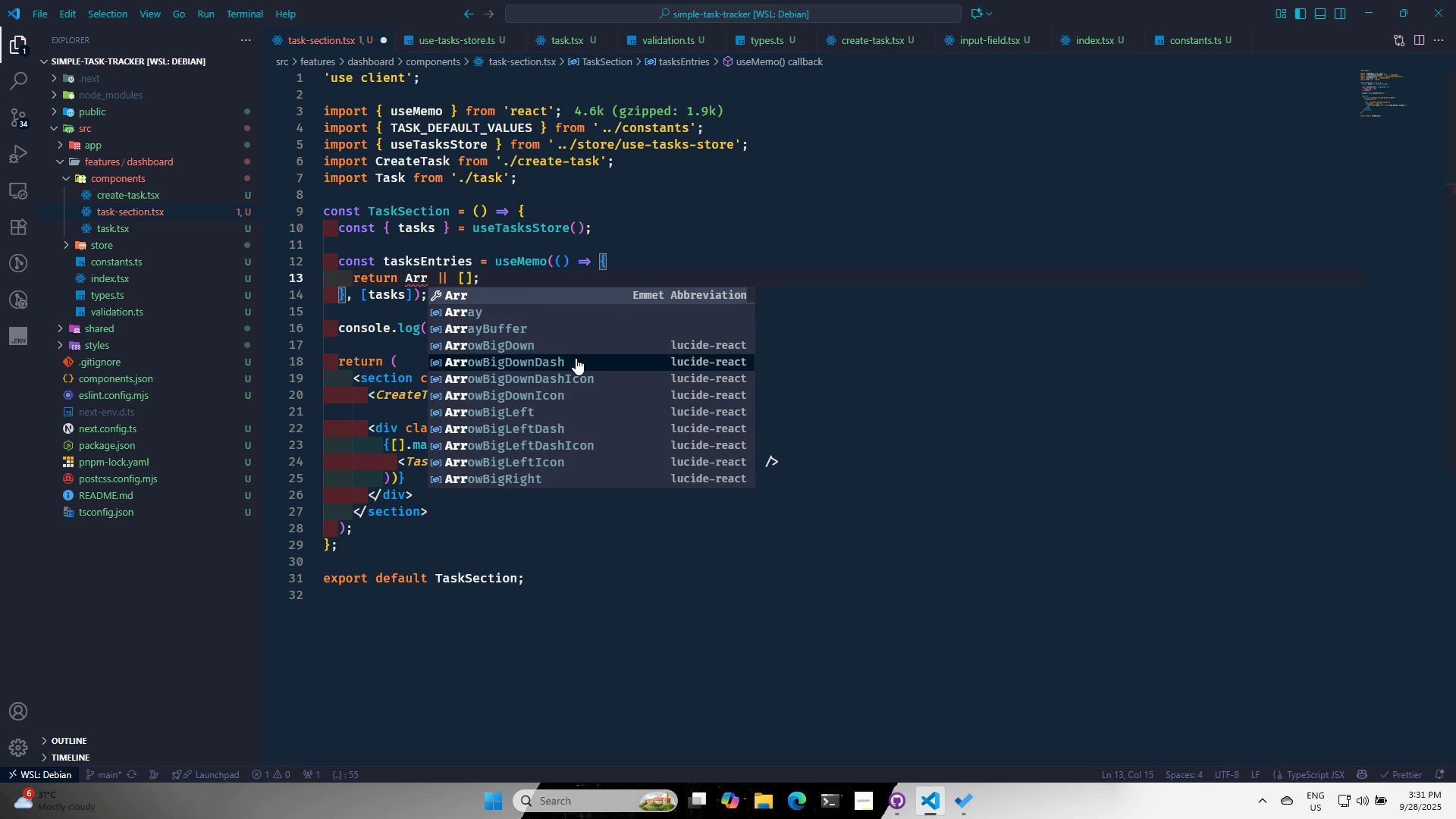 
key(ArrowDown)
 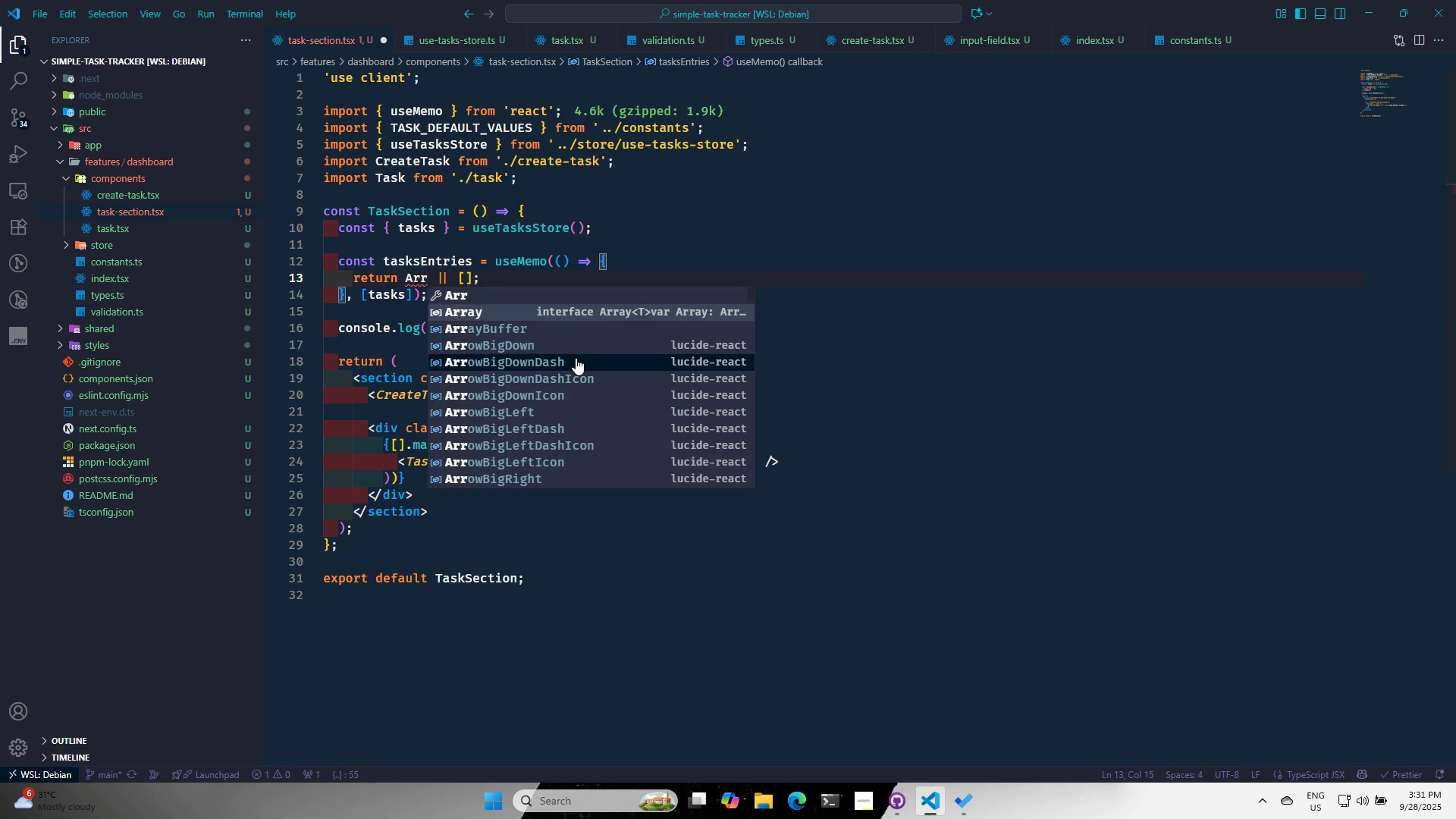 
key(Enter)
 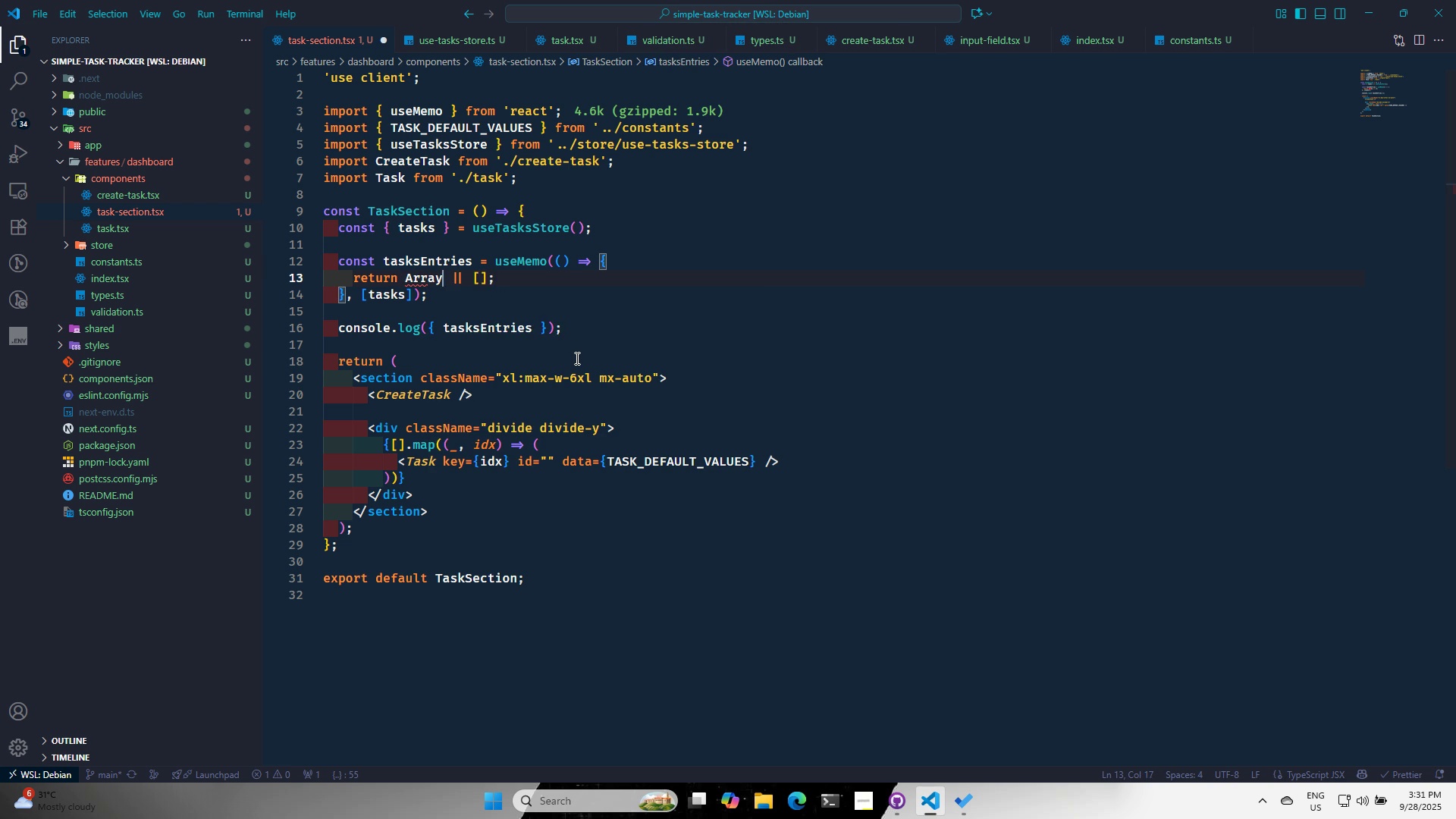 
key(Period)
 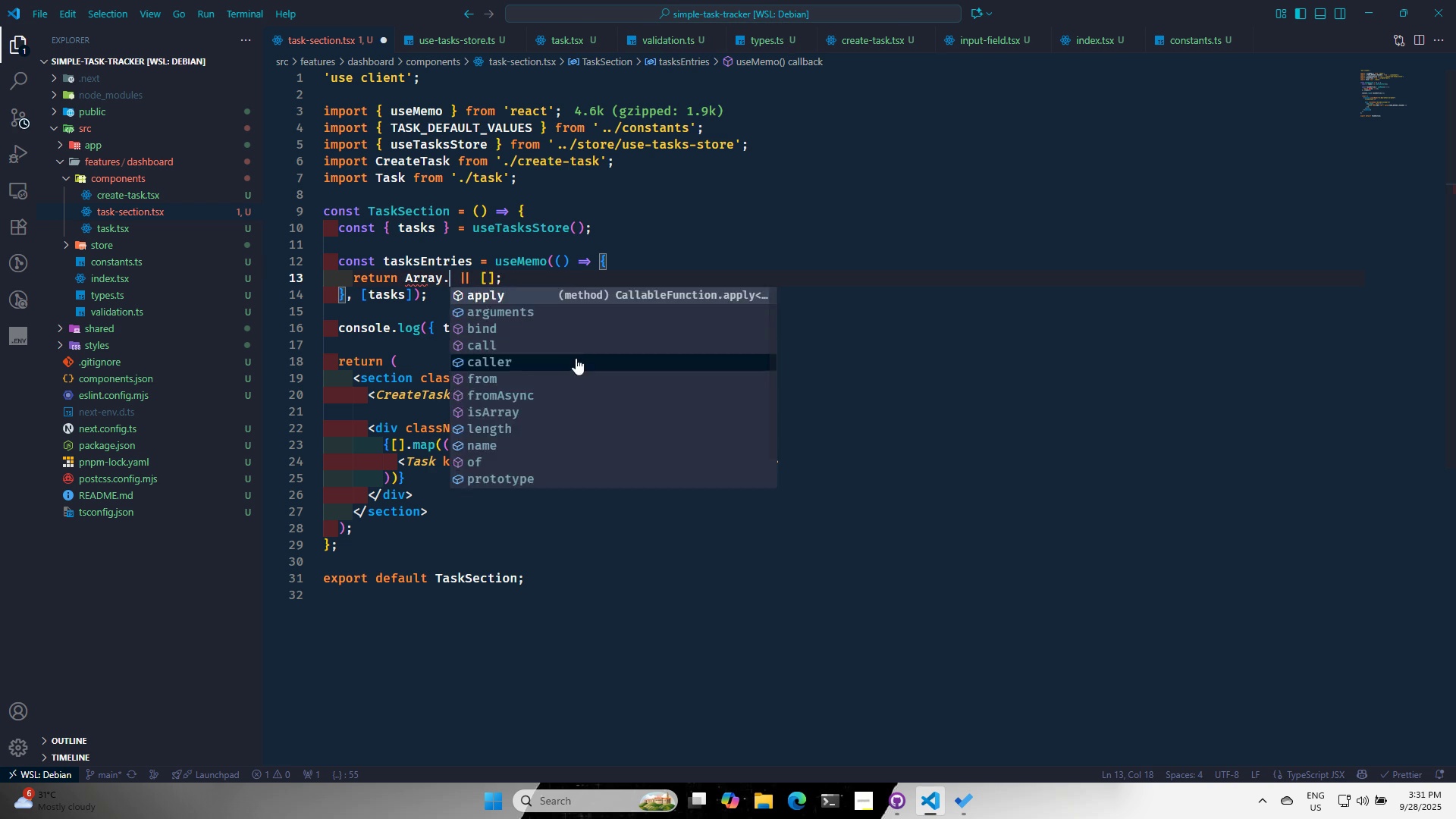 
key(F)
 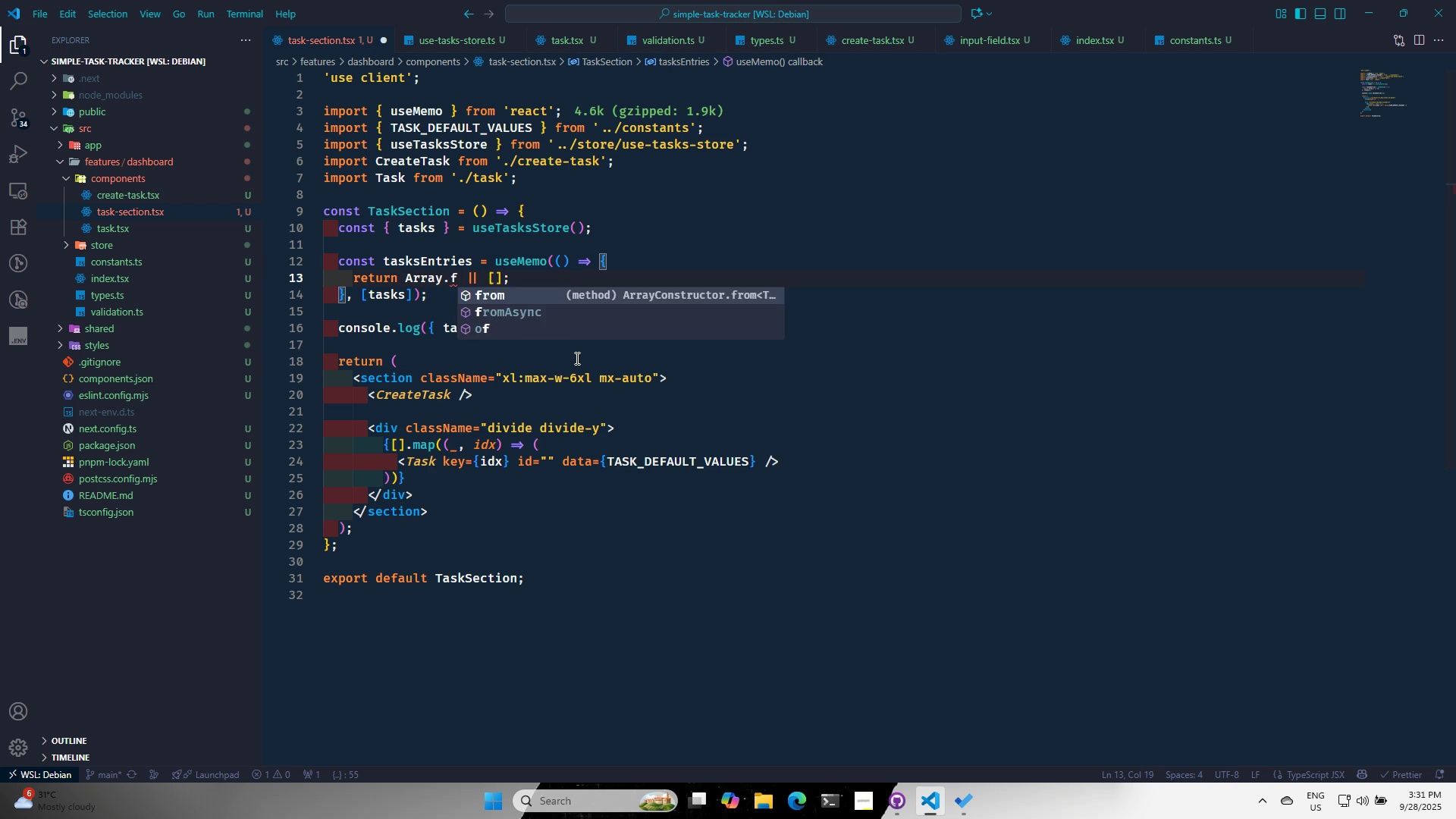 
key(Enter)